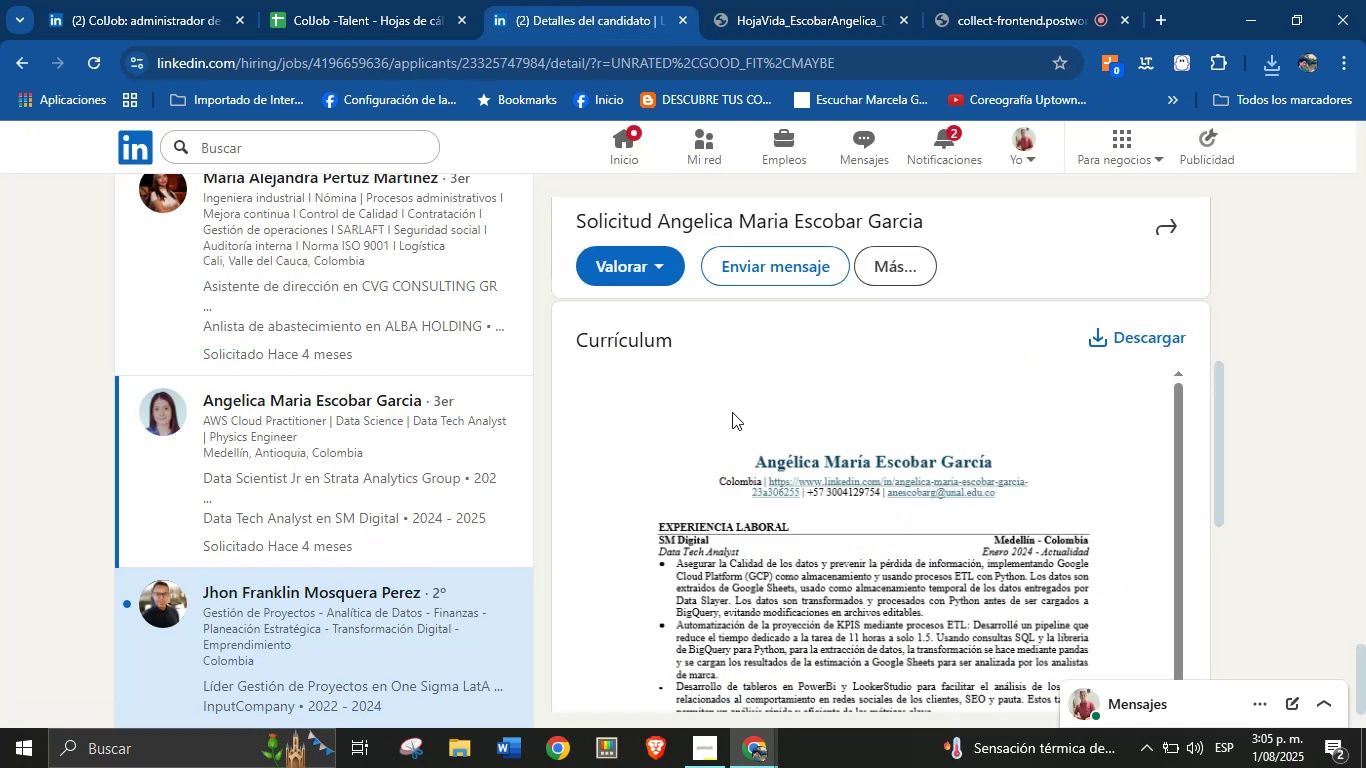 
scroll: coordinate [819, 384], scroll_direction: up, amount: 6.0
 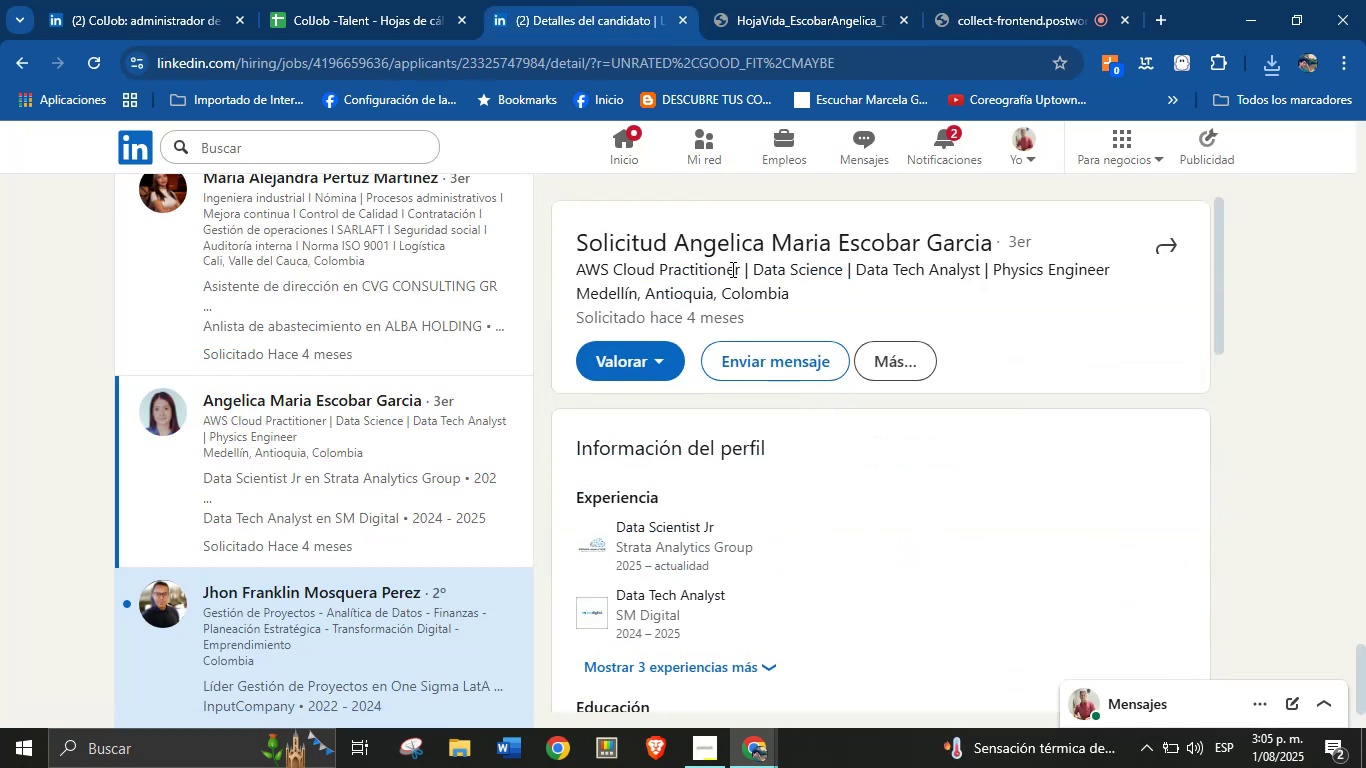 
scroll: coordinate [836, 506], scroll_direction: down, amount: 4.0
 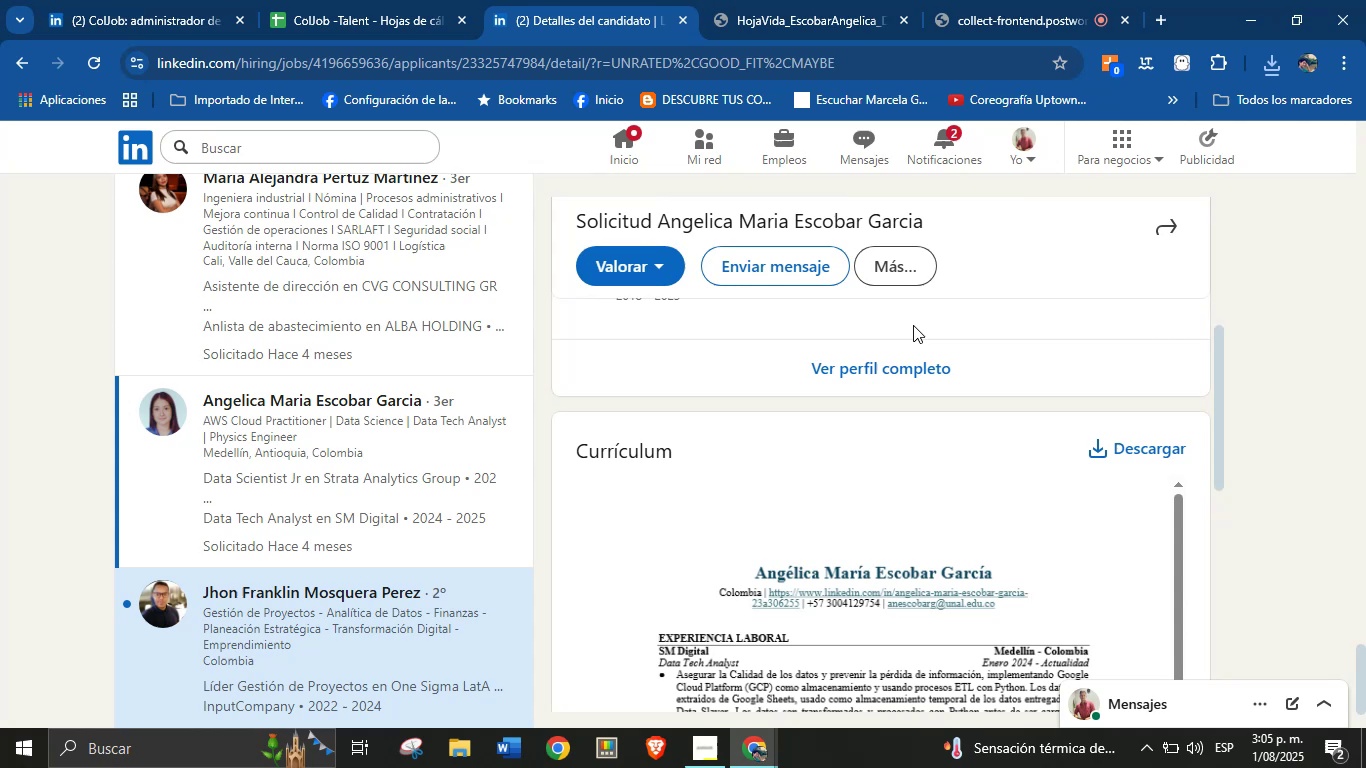 
left_click([898, 262])
 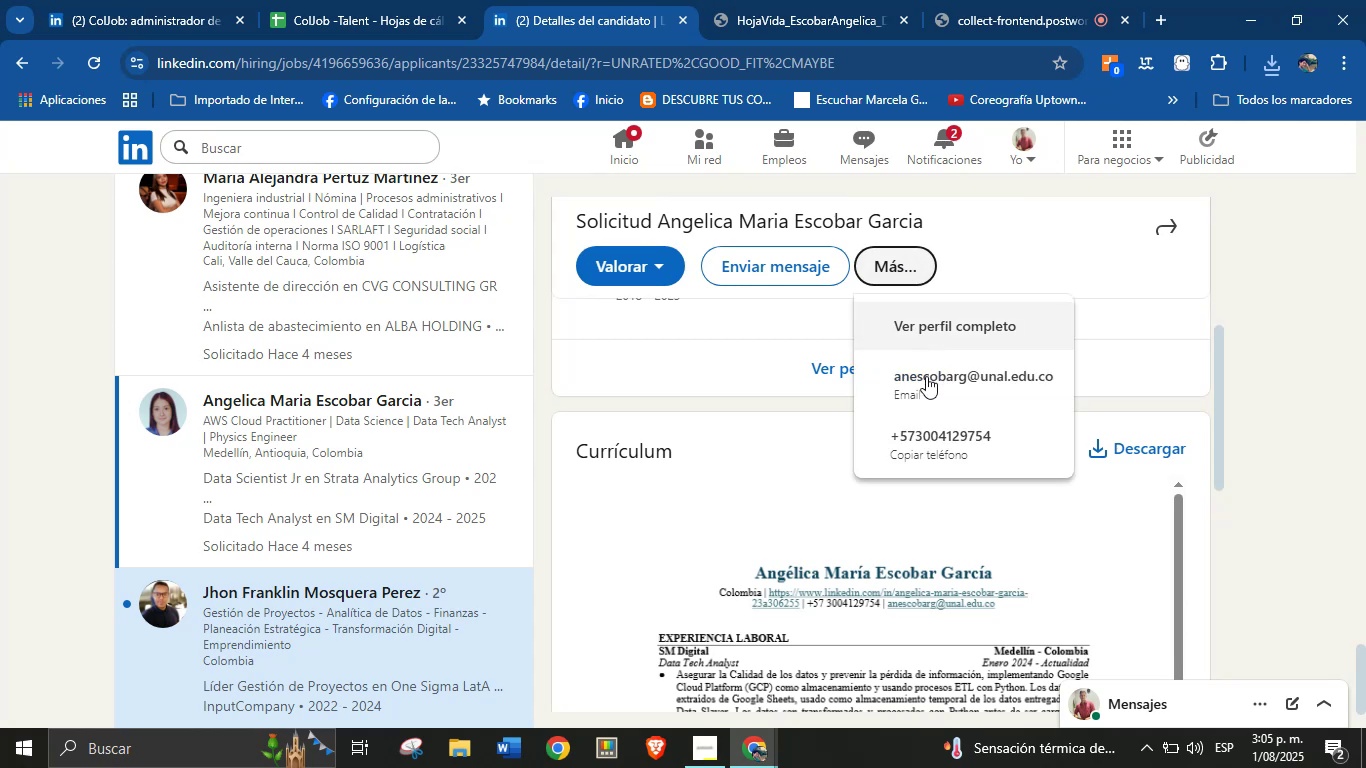 
right_click([926, 378])
 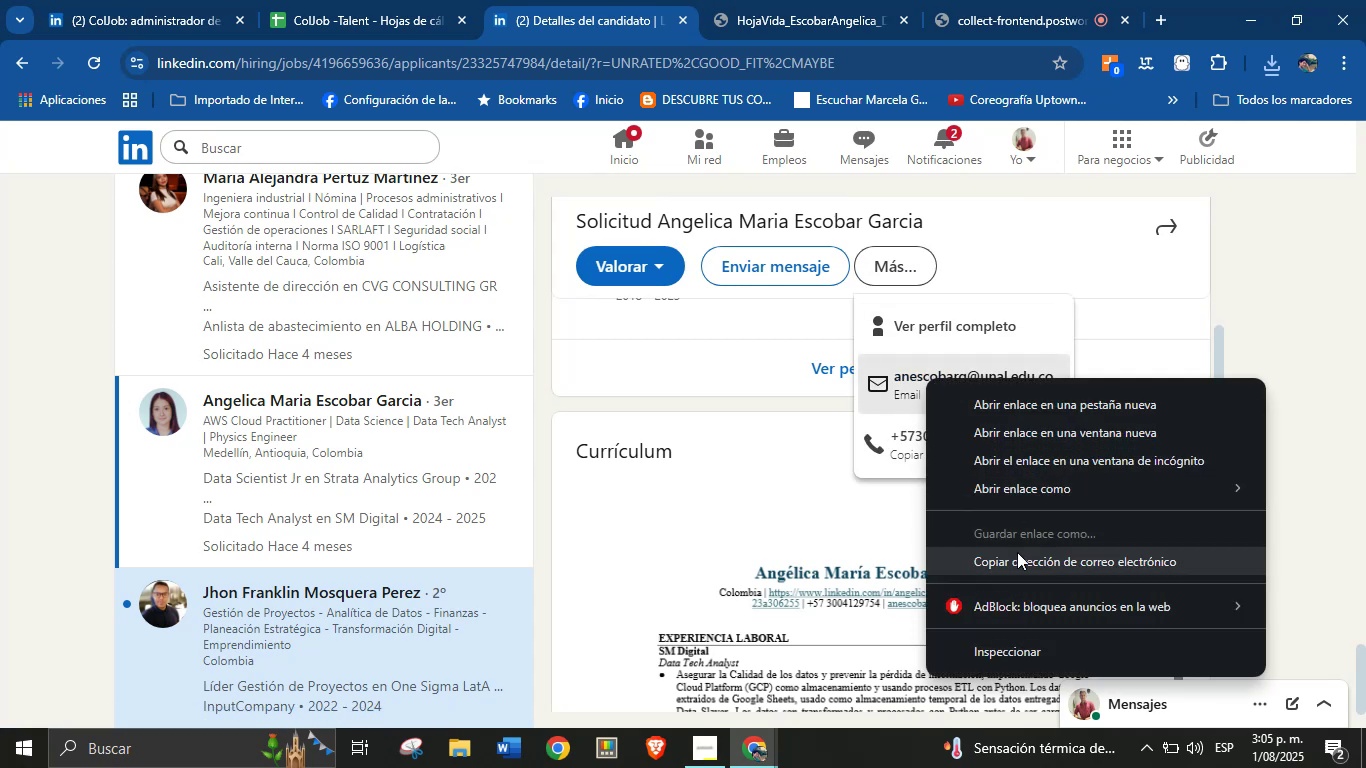 
left_click([1018, 561])
 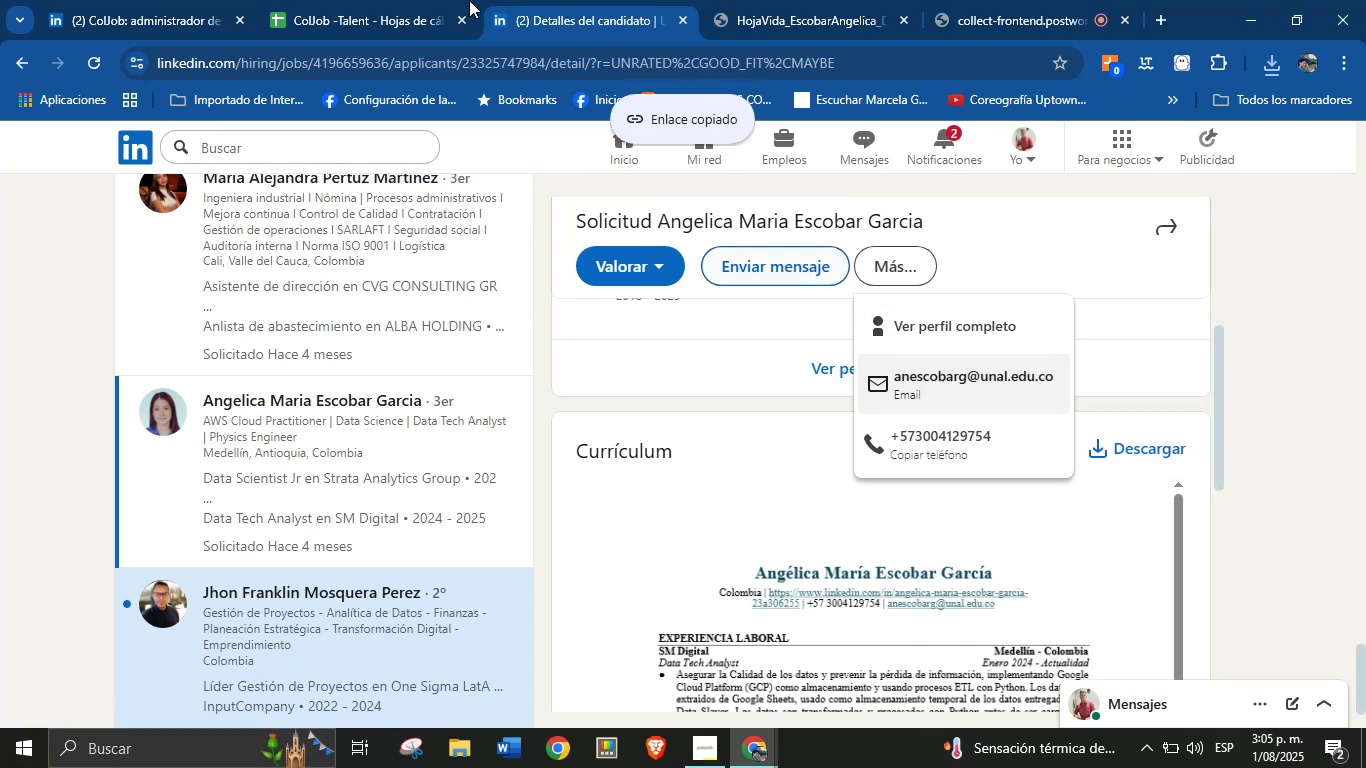 
left_click([395, 0])
 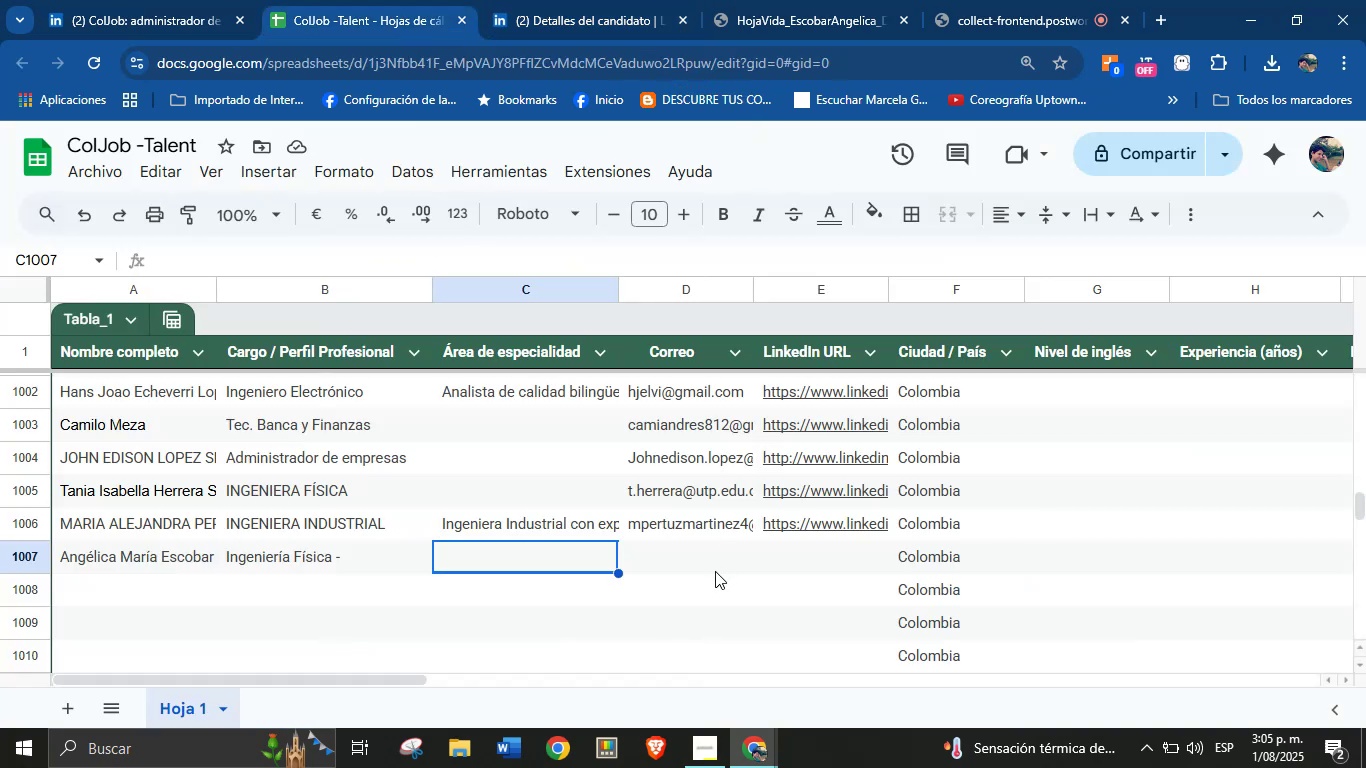 
left_click([690, 555])
 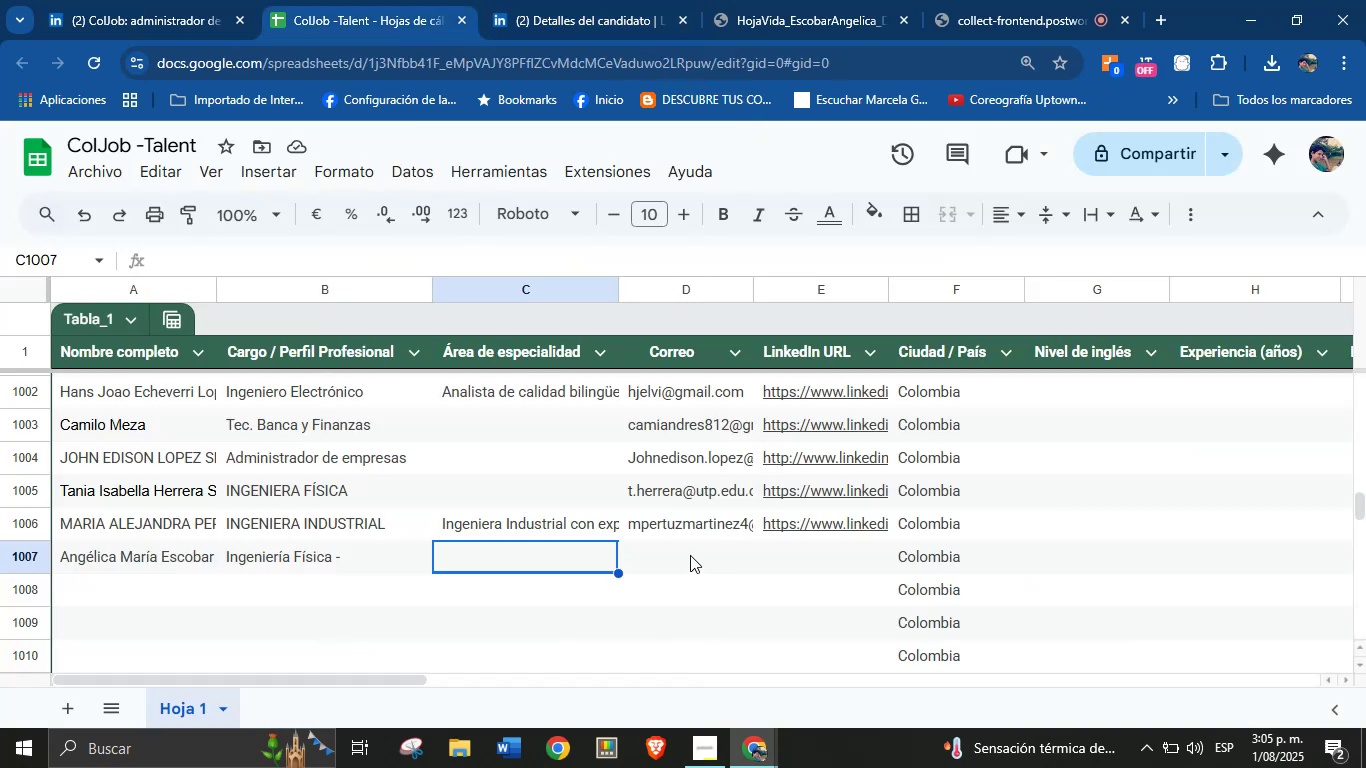 
key(Control+V)
 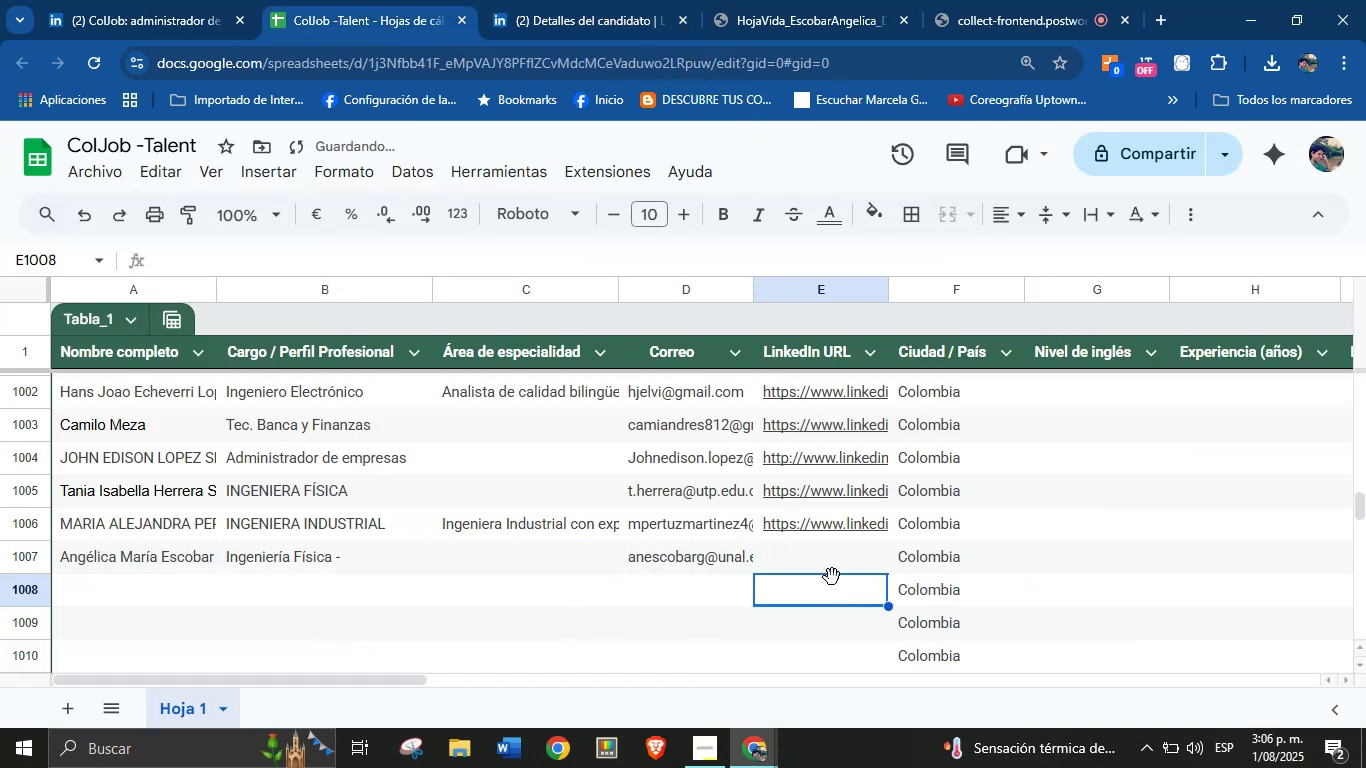 
double_click([831, 565])
 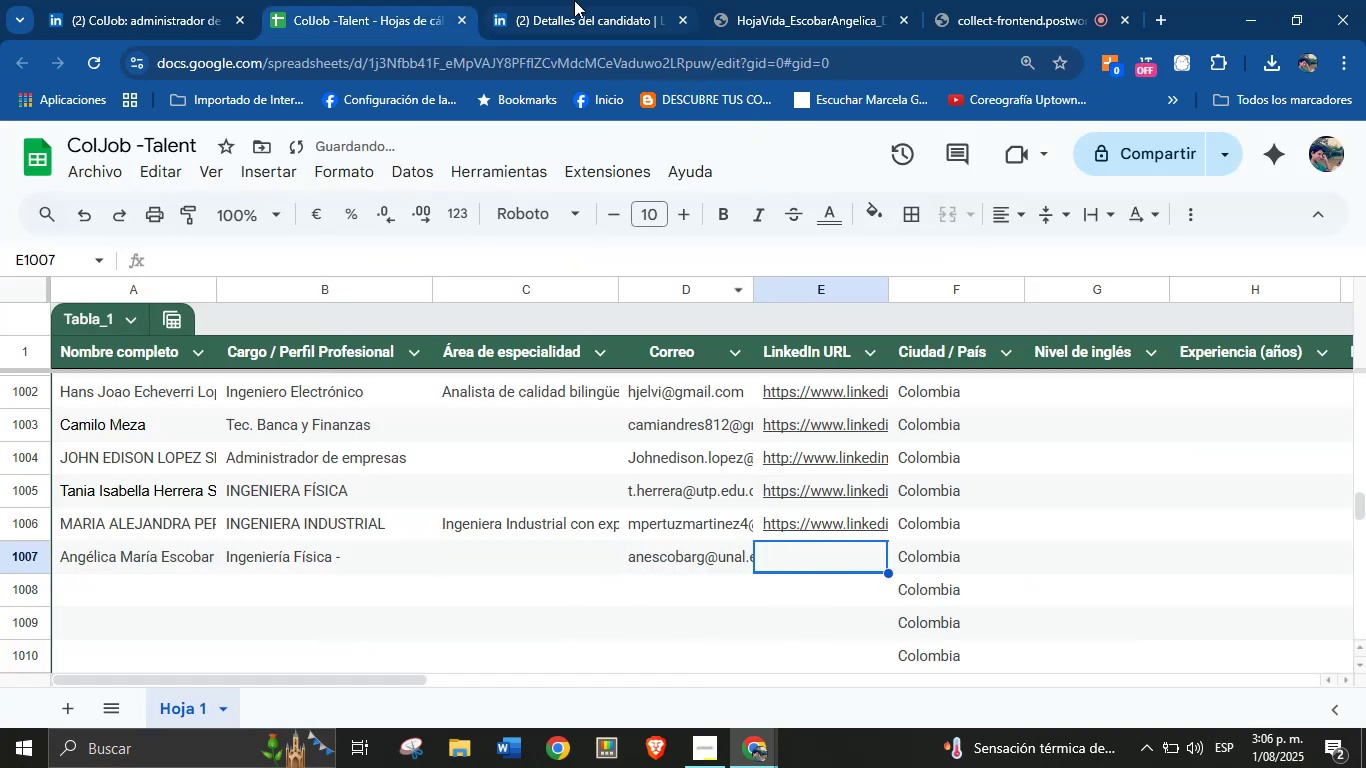 
left_click([573, 0])
 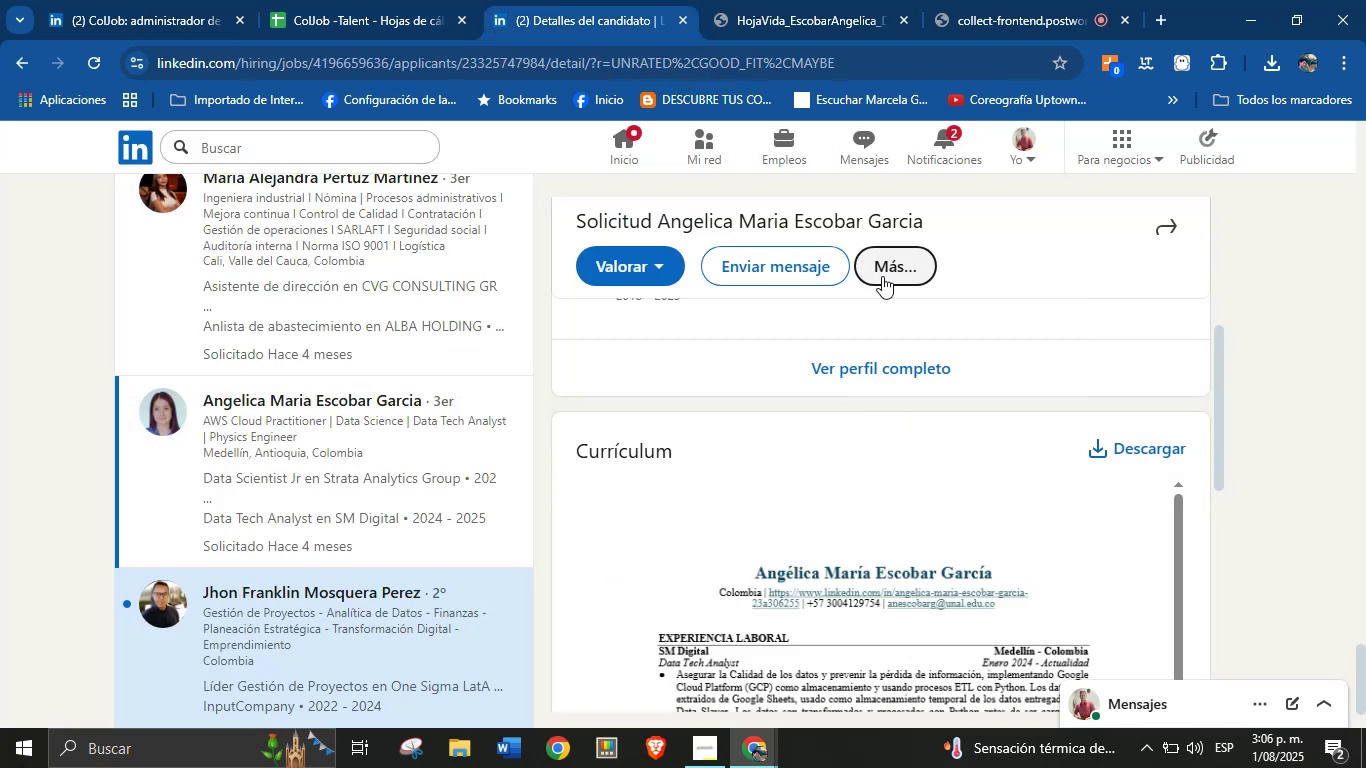 
left_click([889, 272])
 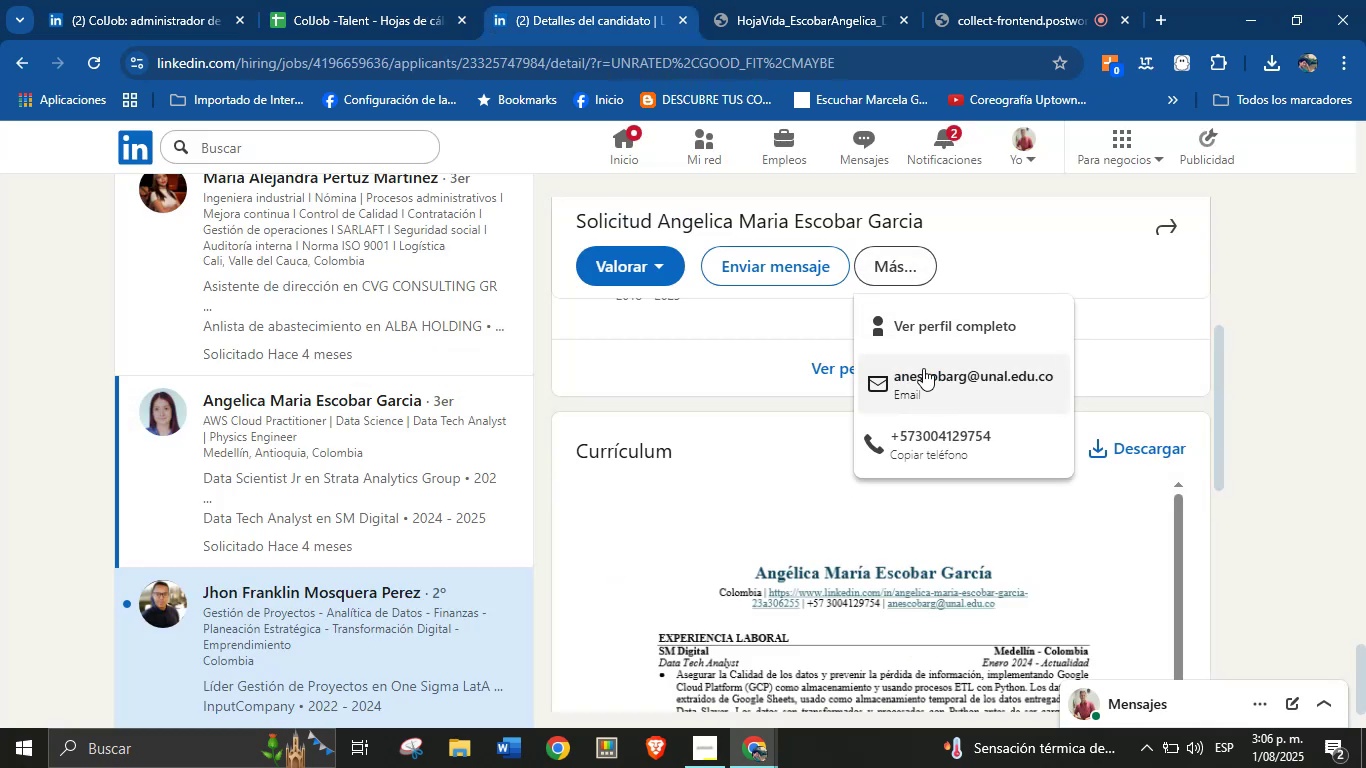 
right_click([936, 333])
 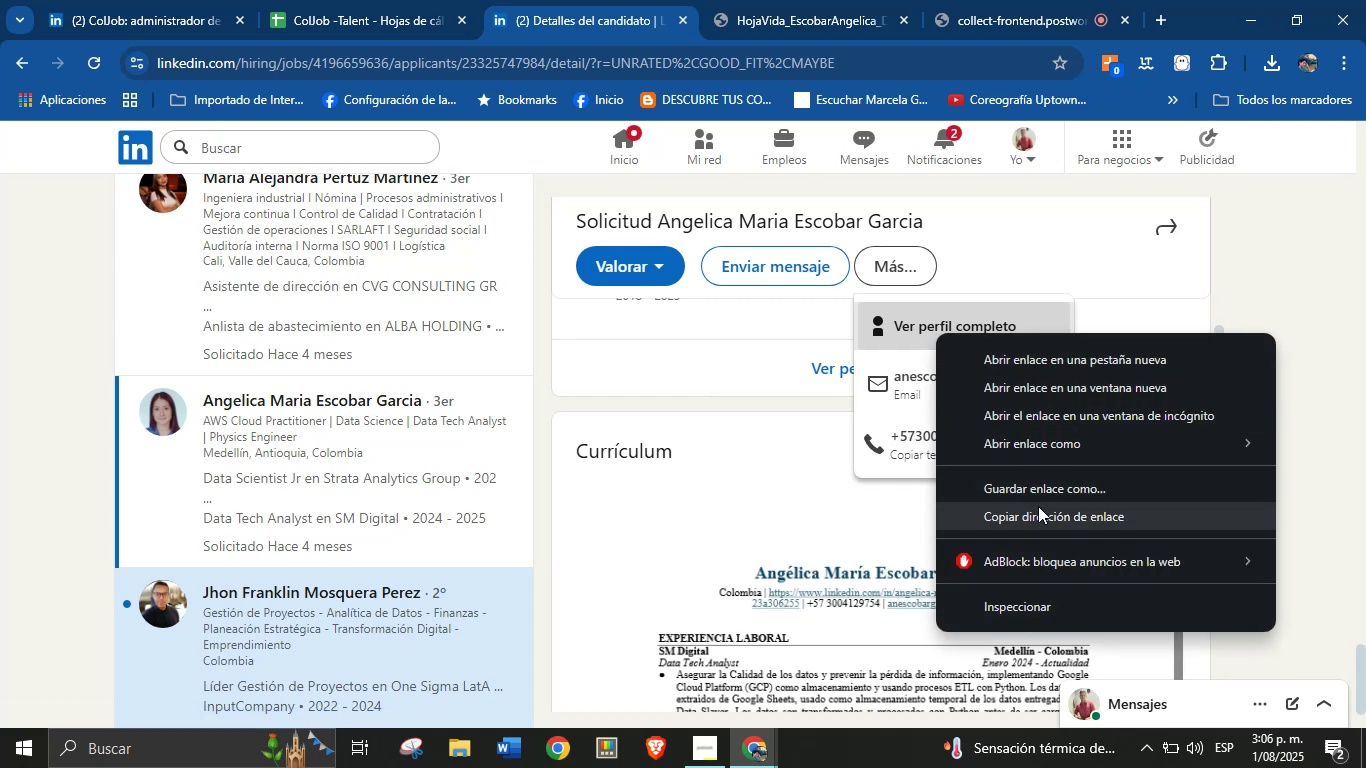 
left_click([1038, 514])
 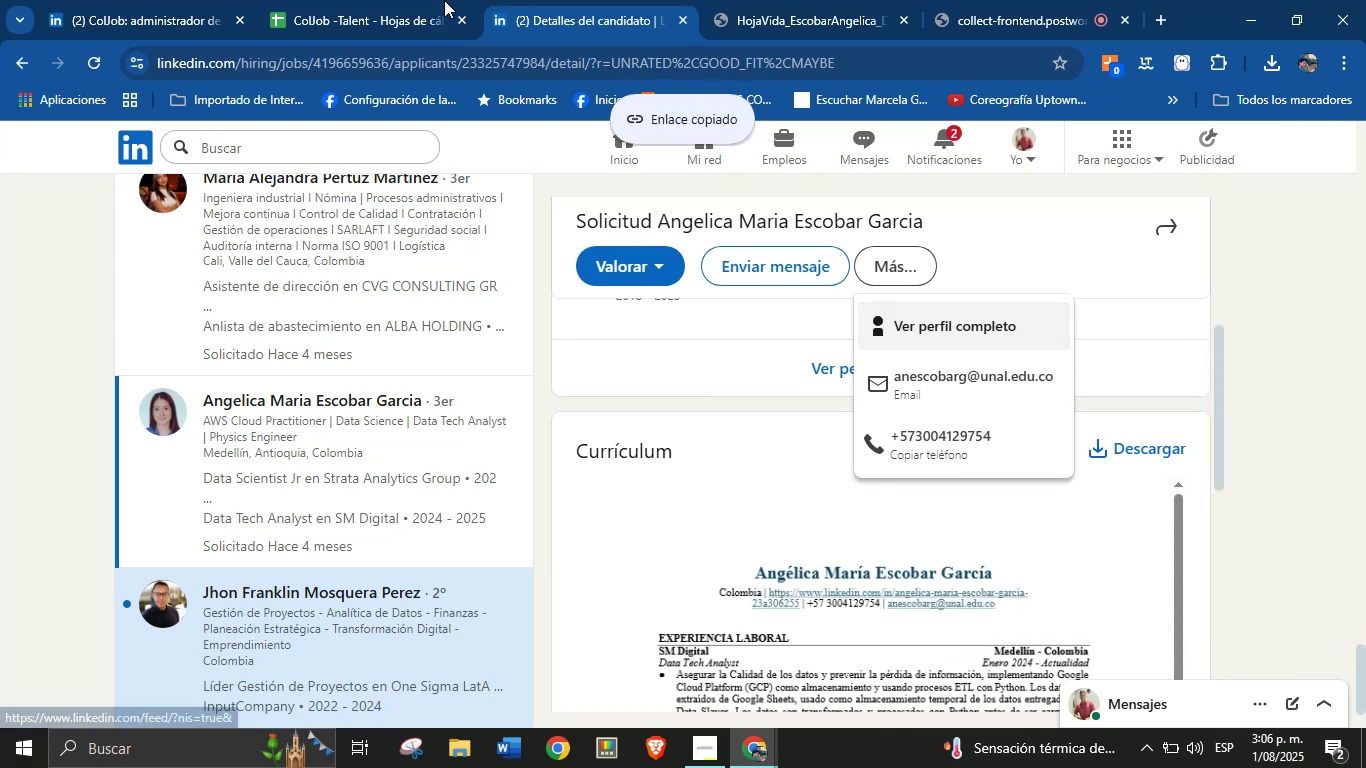 
left_click([384, 0])
 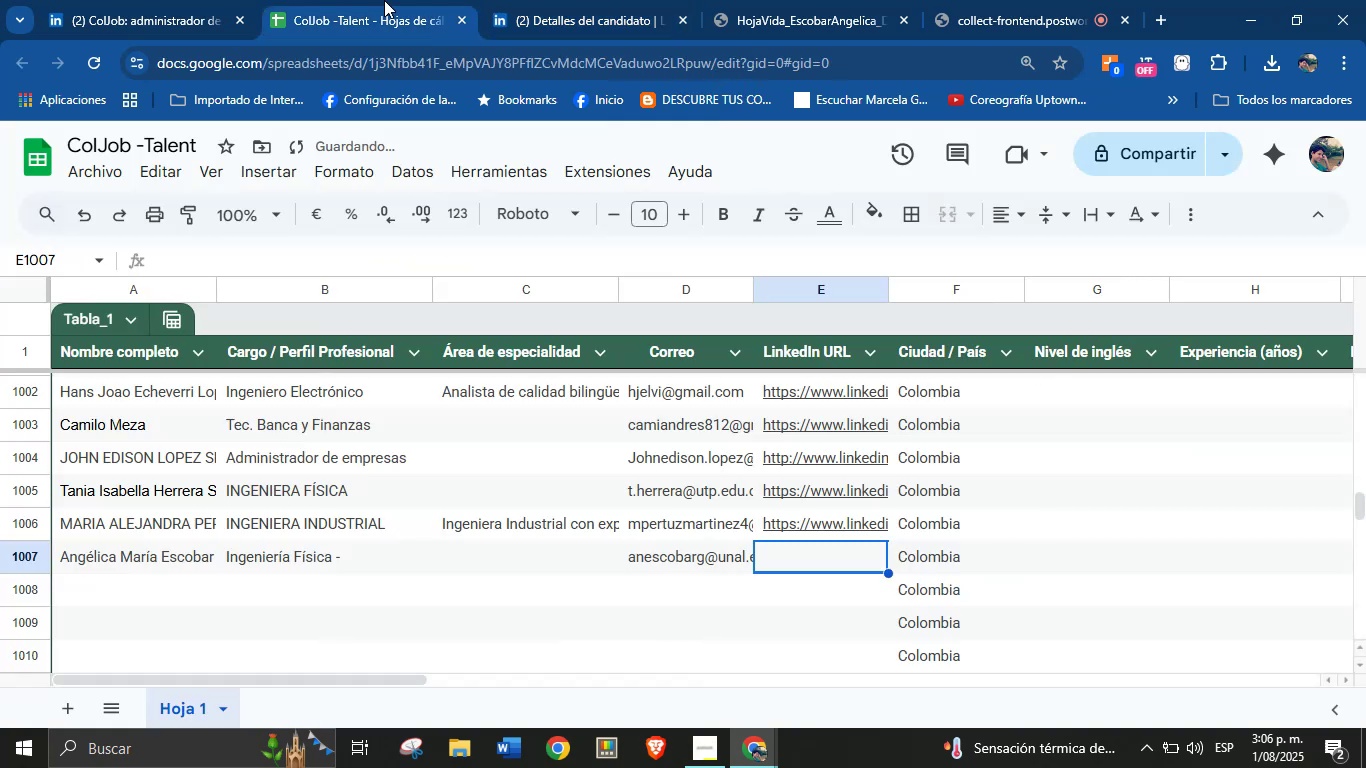 
key(Control+V)
 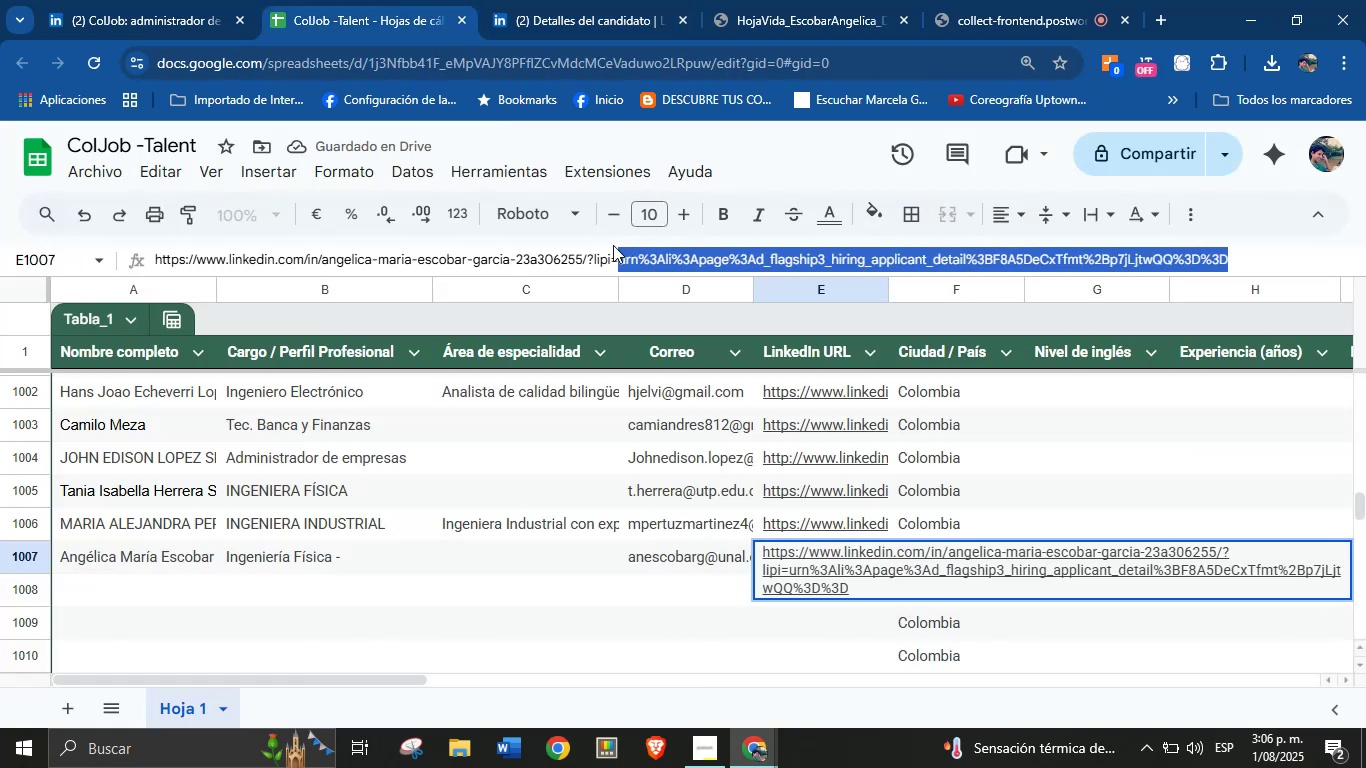 
key(Backspace)
 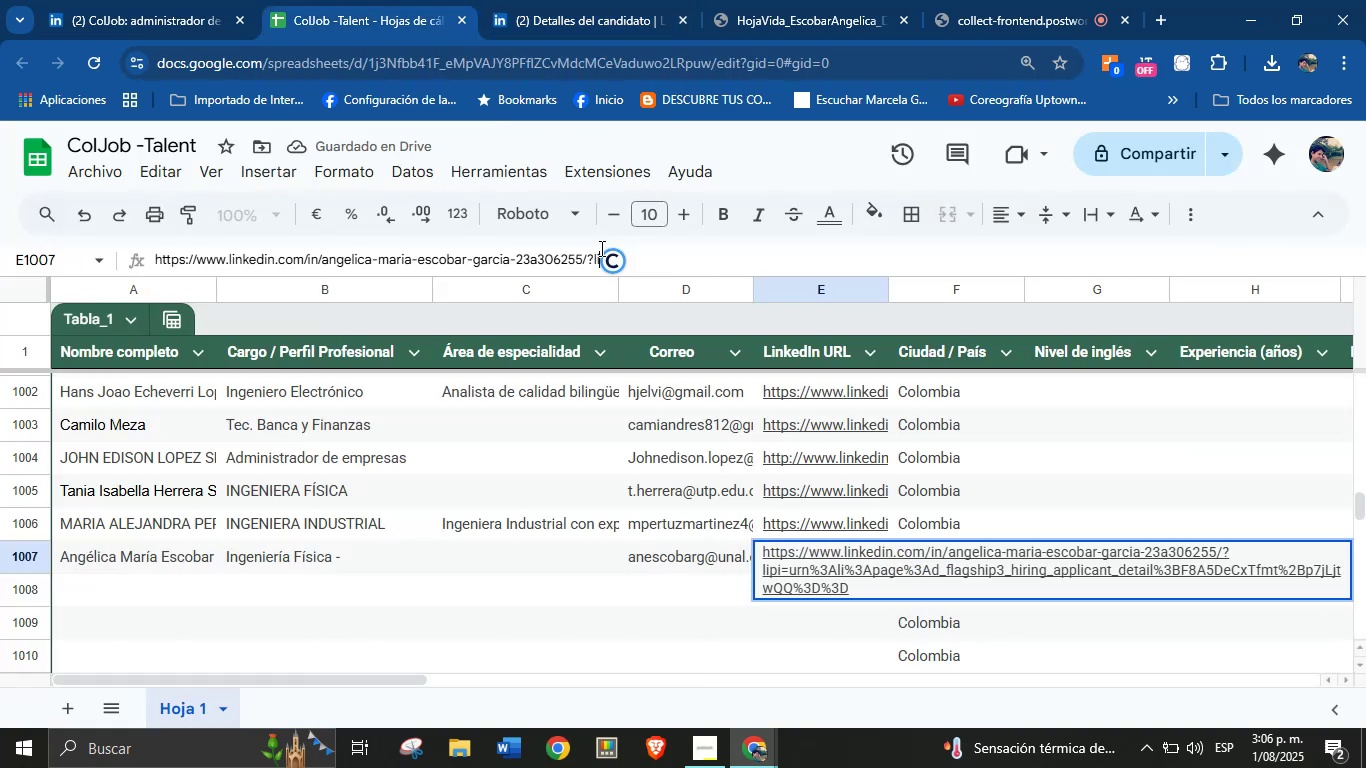 
key(Backspace)
 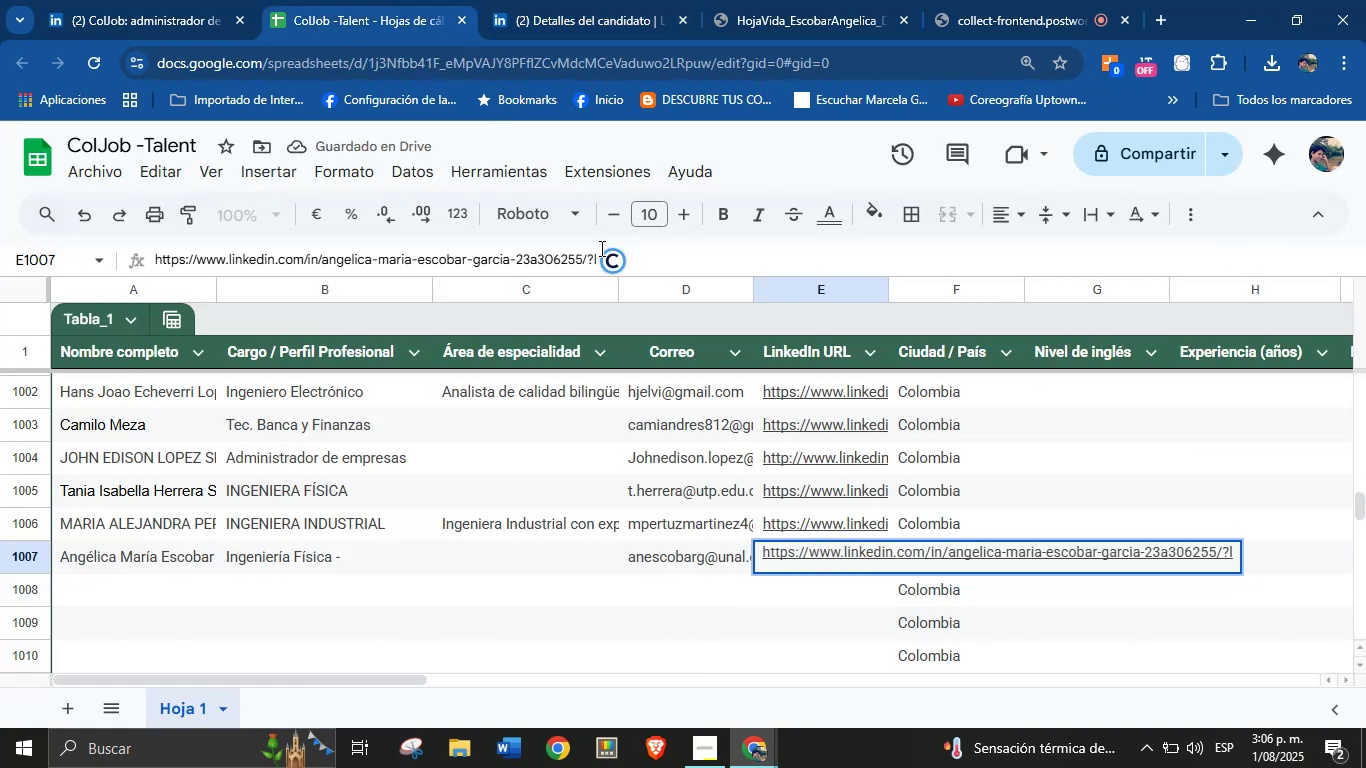 
key(Backspace)
 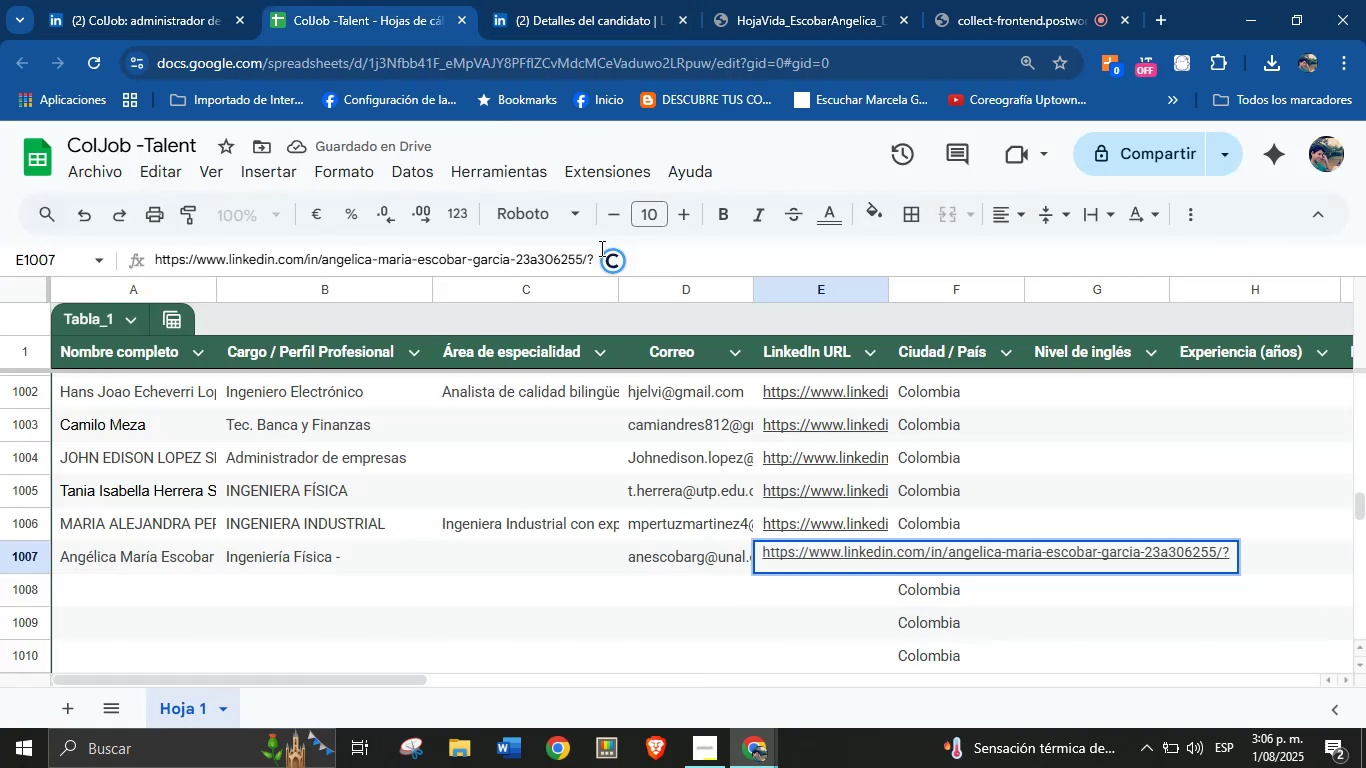 
key(Enter)
 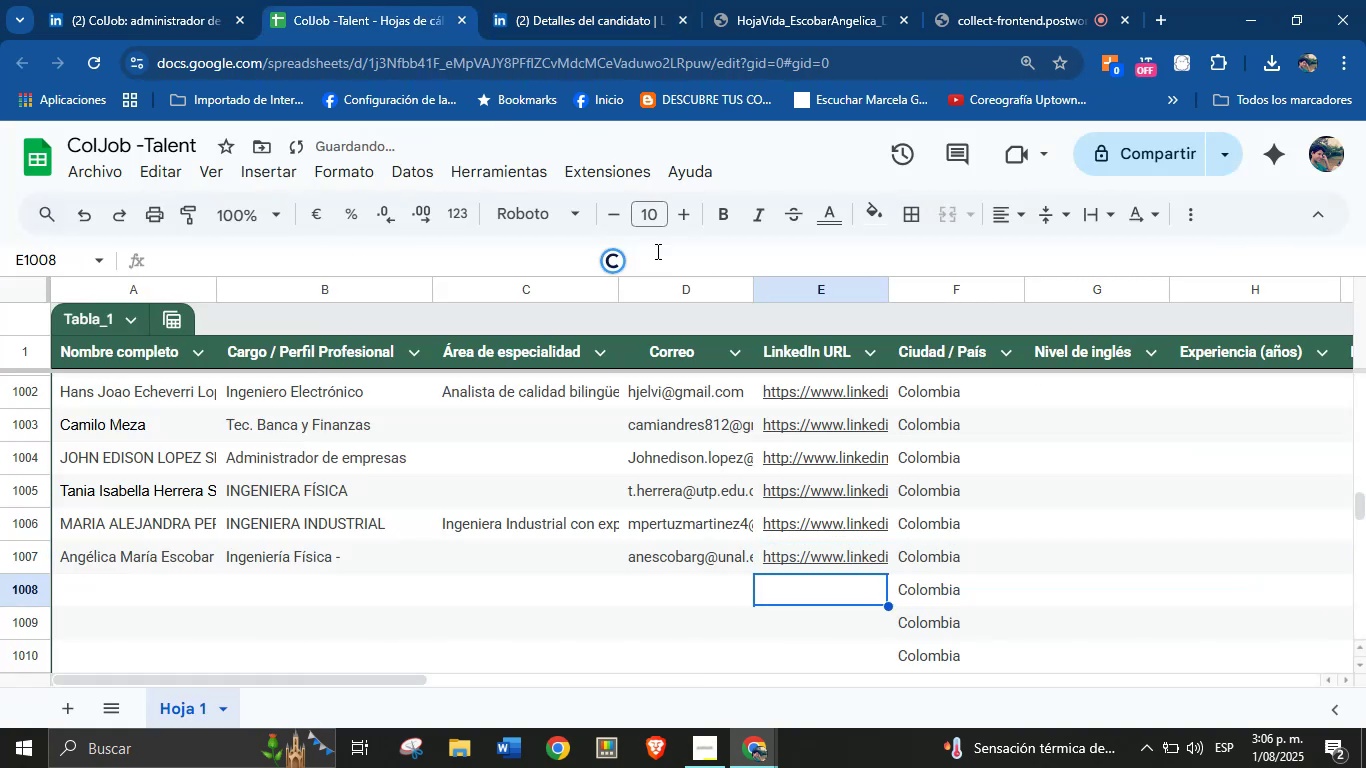 
left_click([176, 588])
 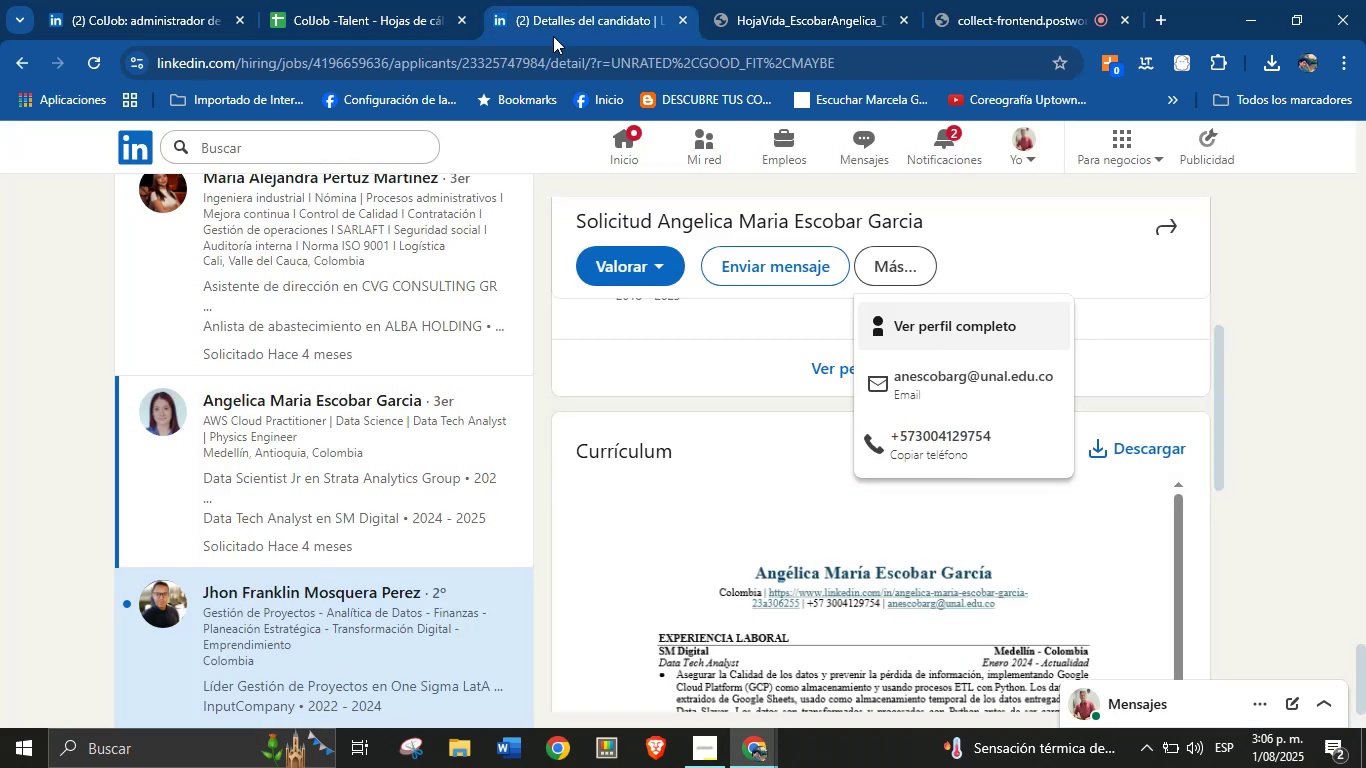 
scroll: coordinate [393, 448], scroll_direction: down, amount: 1.0
 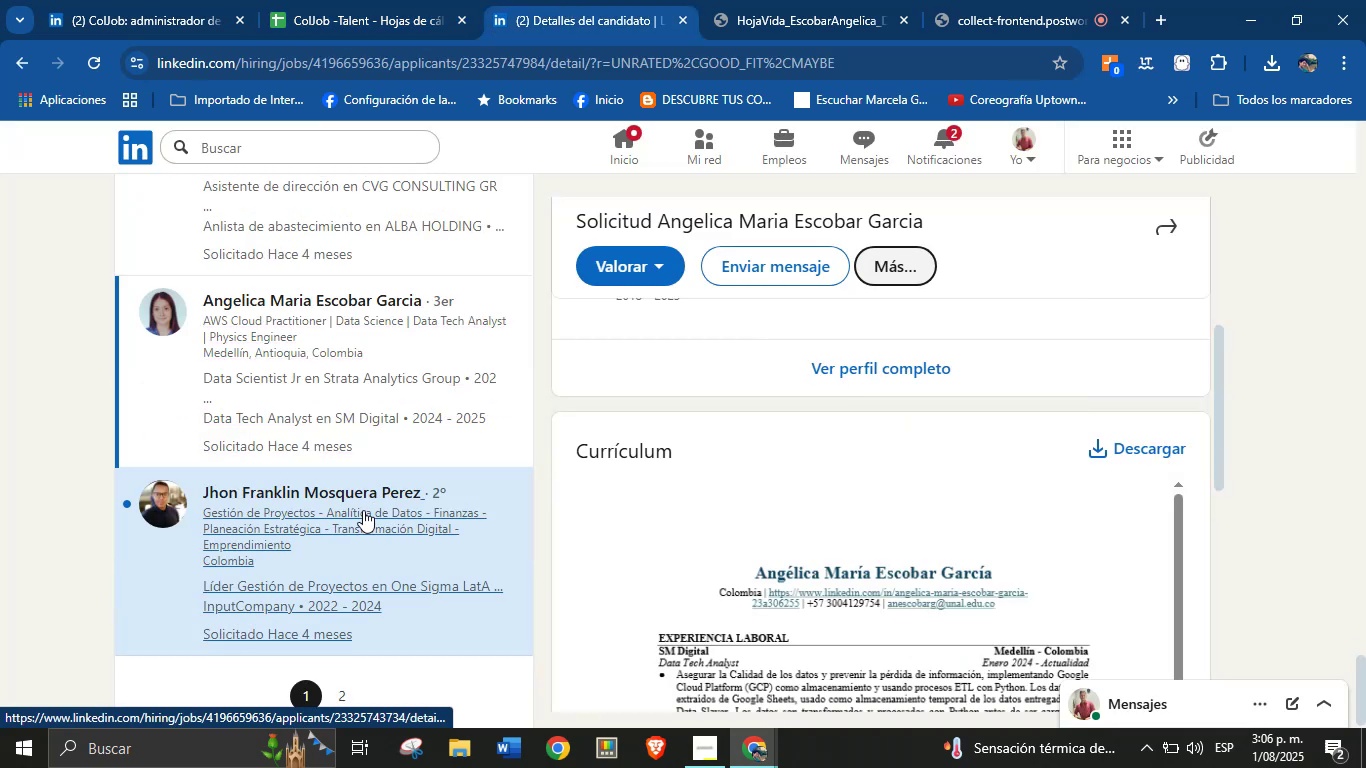 
left_click([363, 510])
 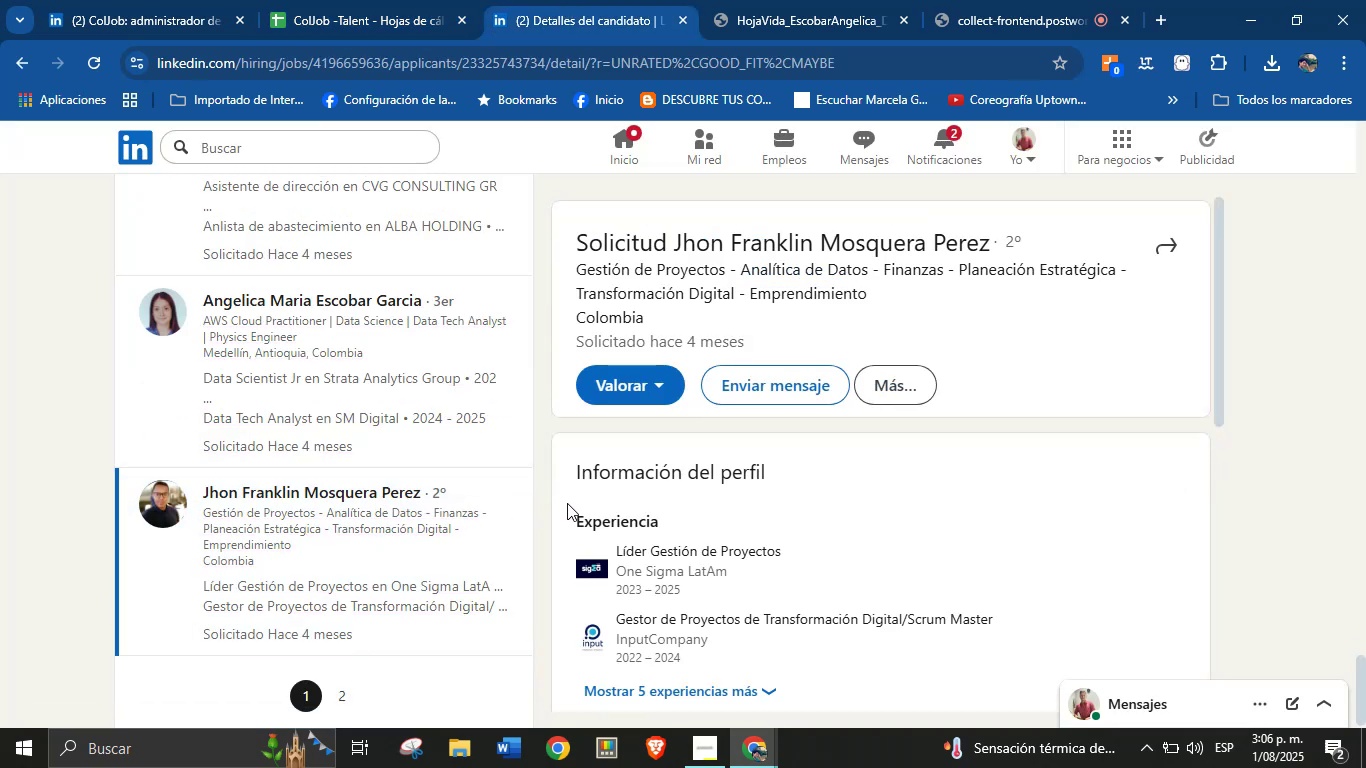 
wait(9.49)
 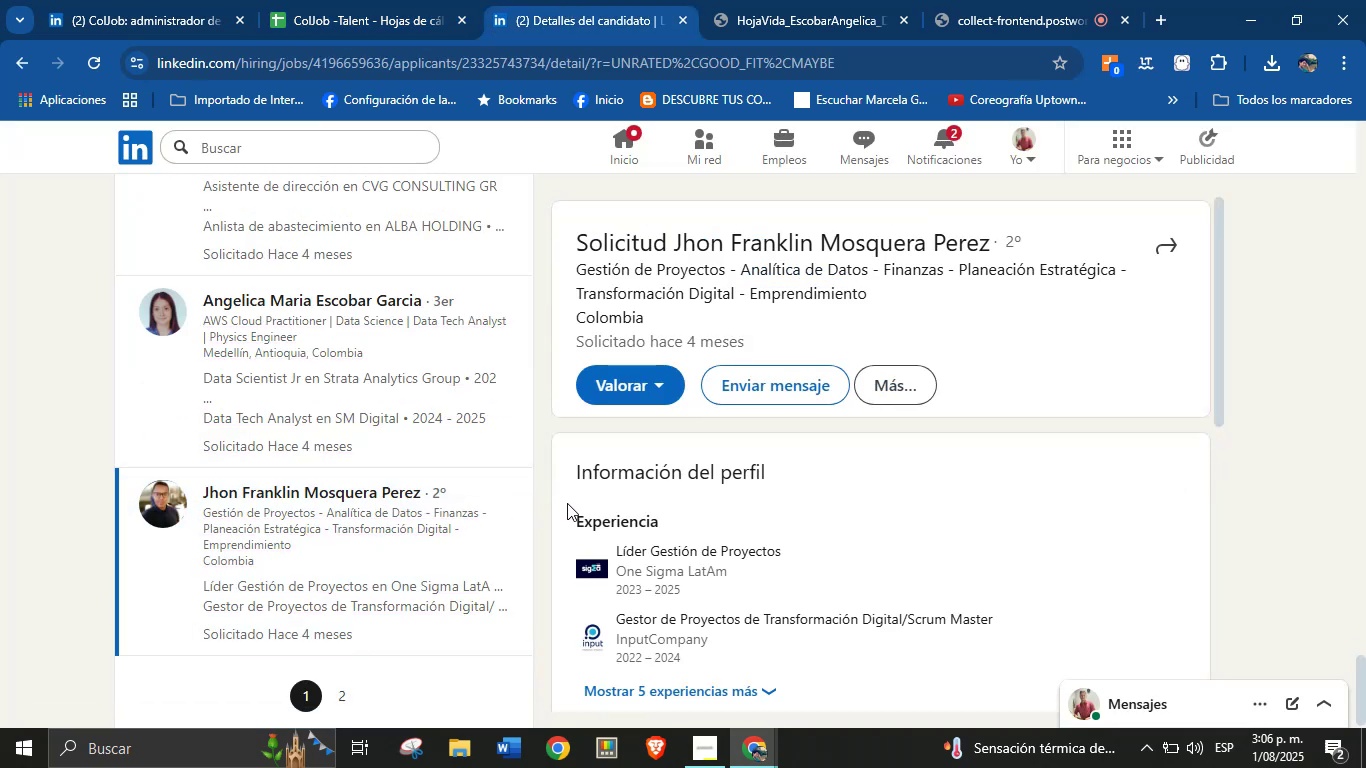 
scroll: coordinate [816, 489], scroll_direction: down, amount: 5.0
 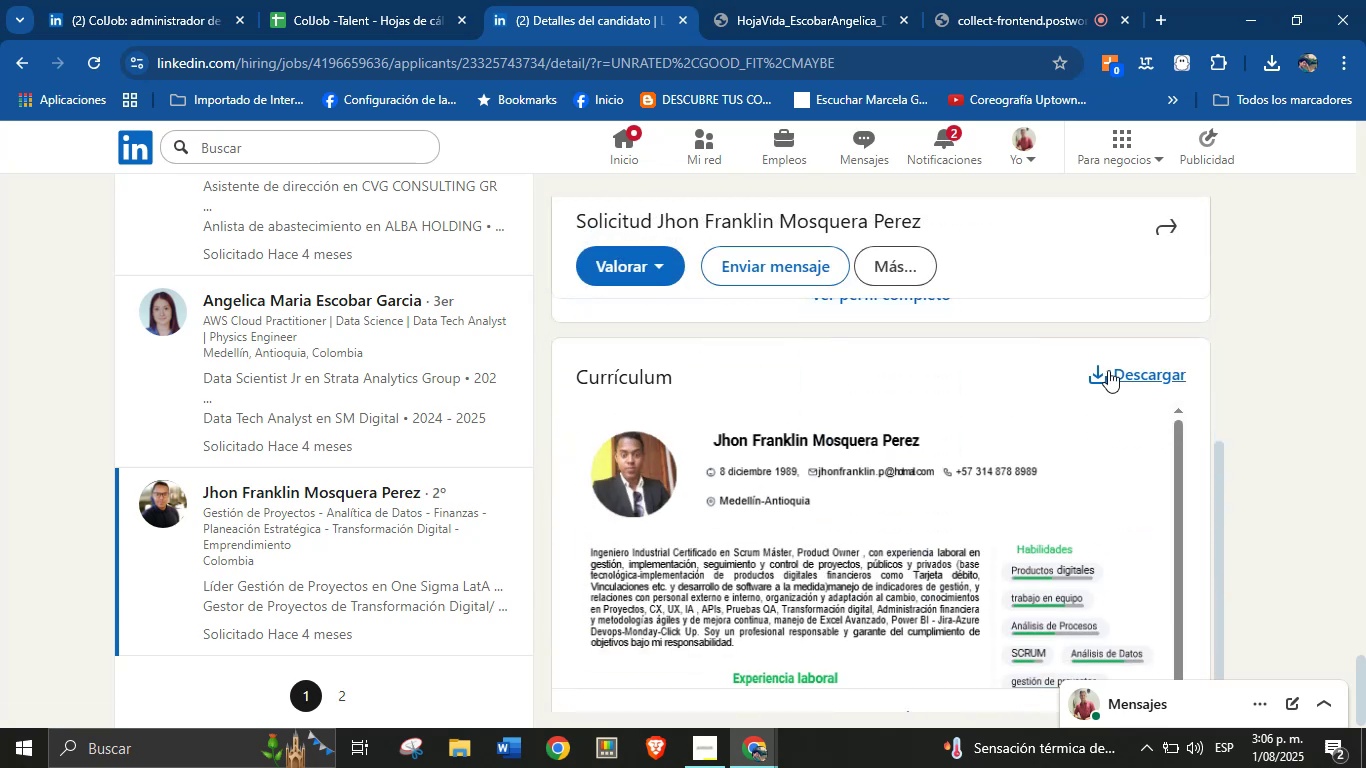 
left_click([1136, 368])
 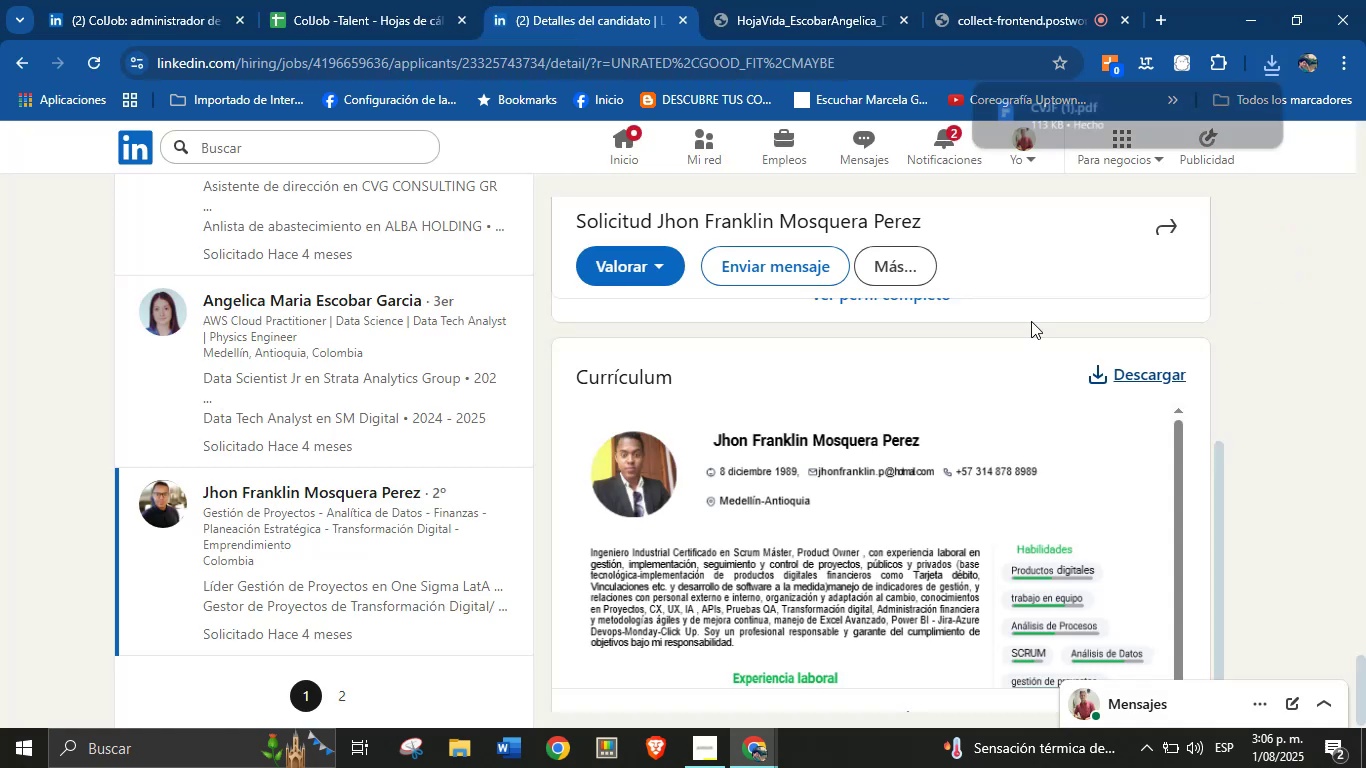 
left_click([1071, 101])
 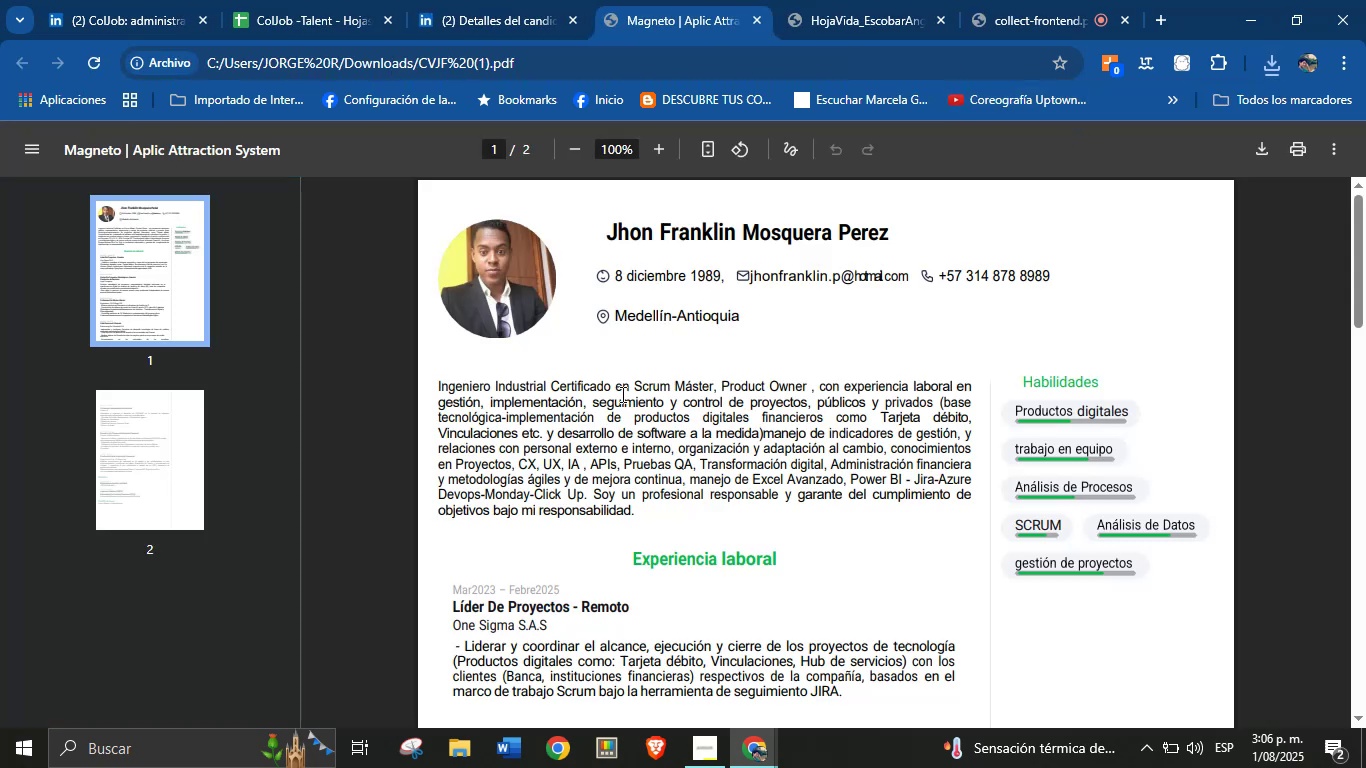 
double_click([699, 242])
 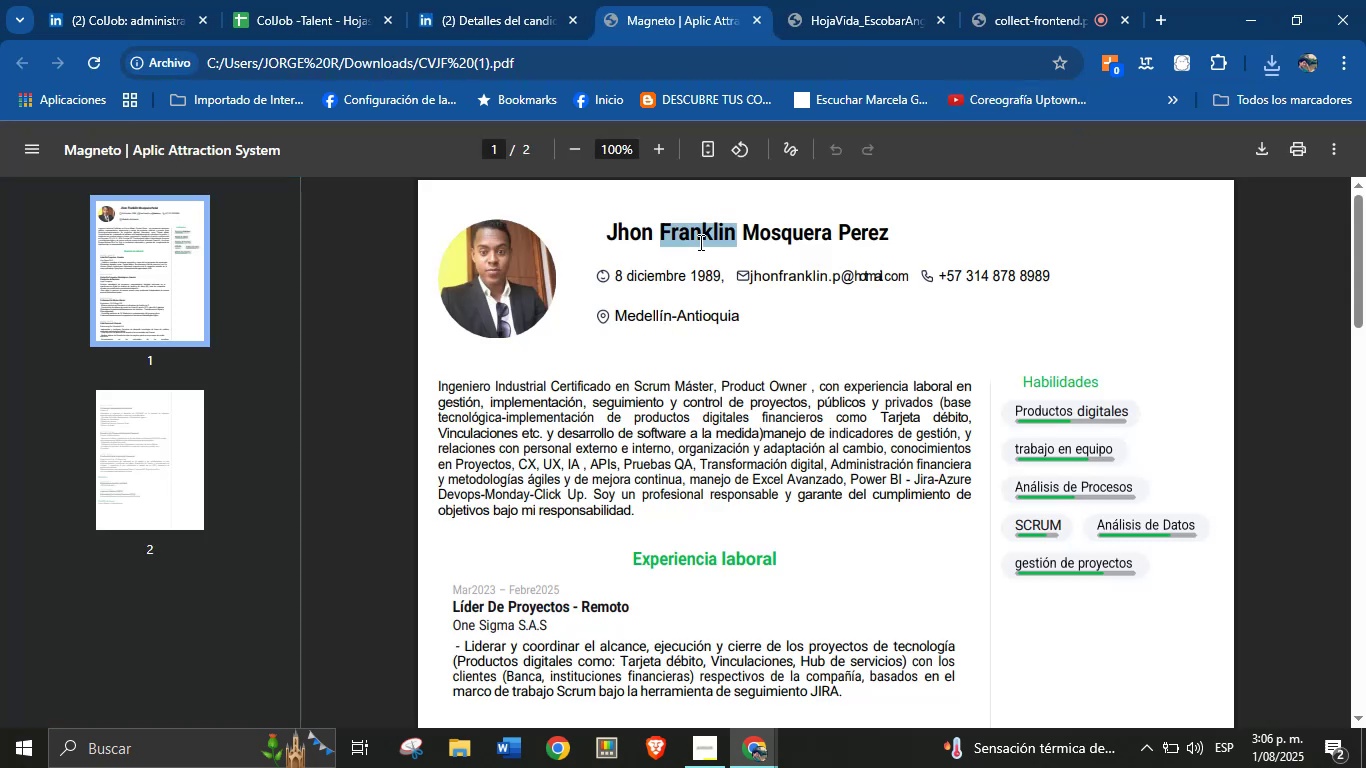 
triple_click([699, 242])
 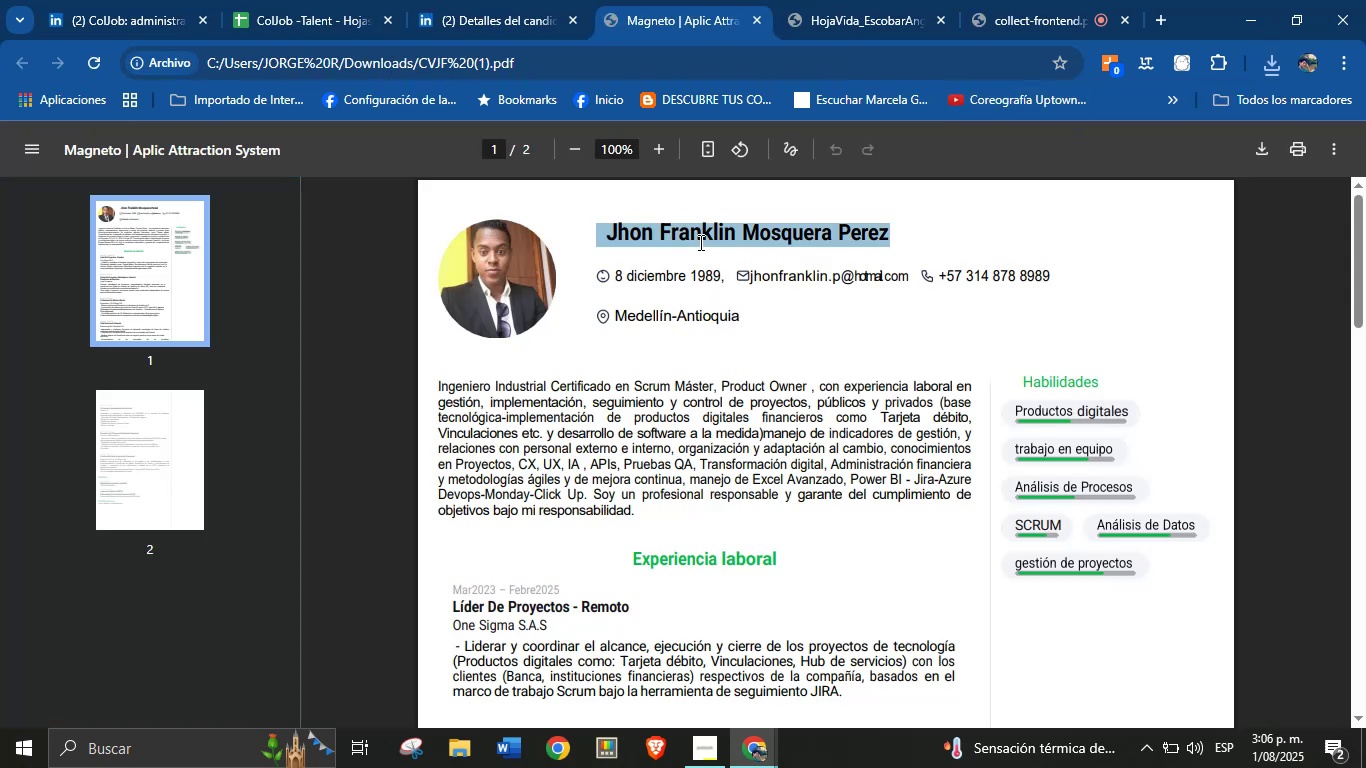 
key(Control+C)
 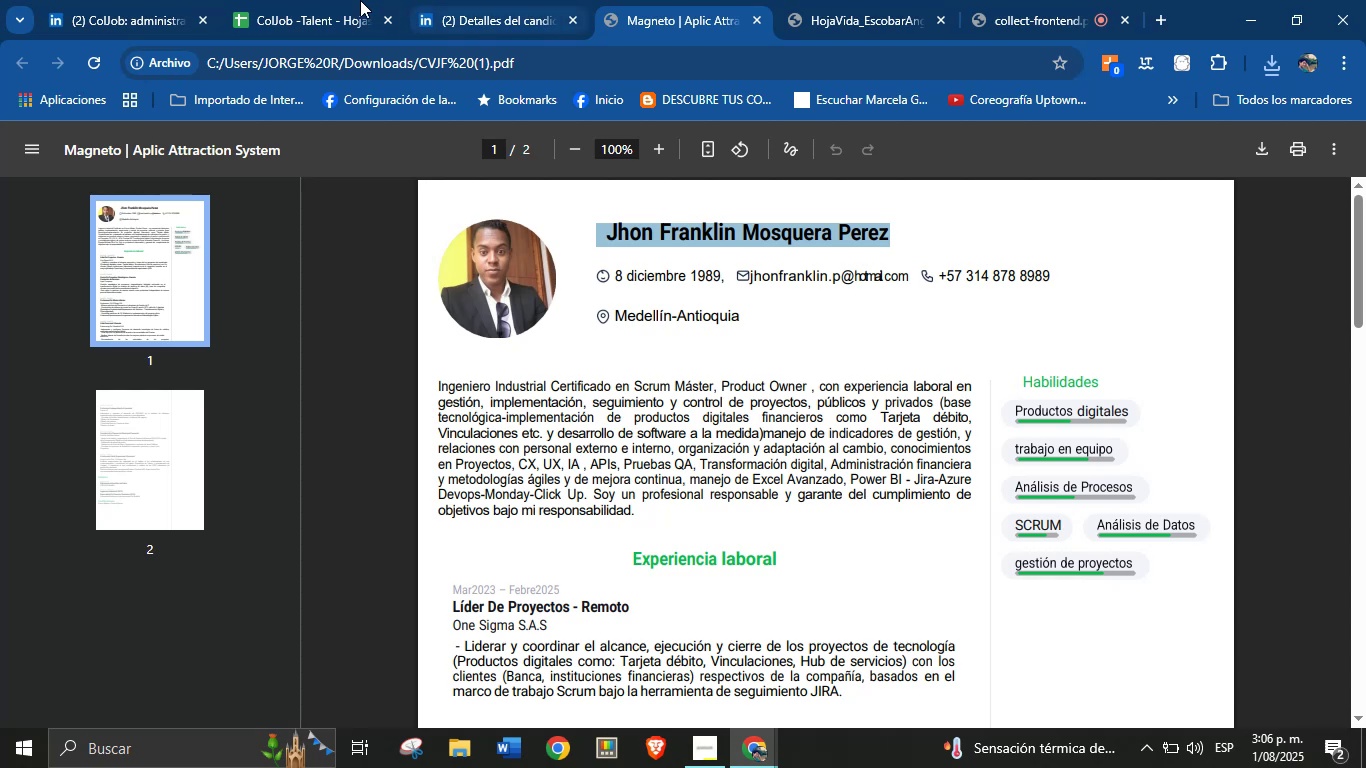 
left_click([343, 0])
 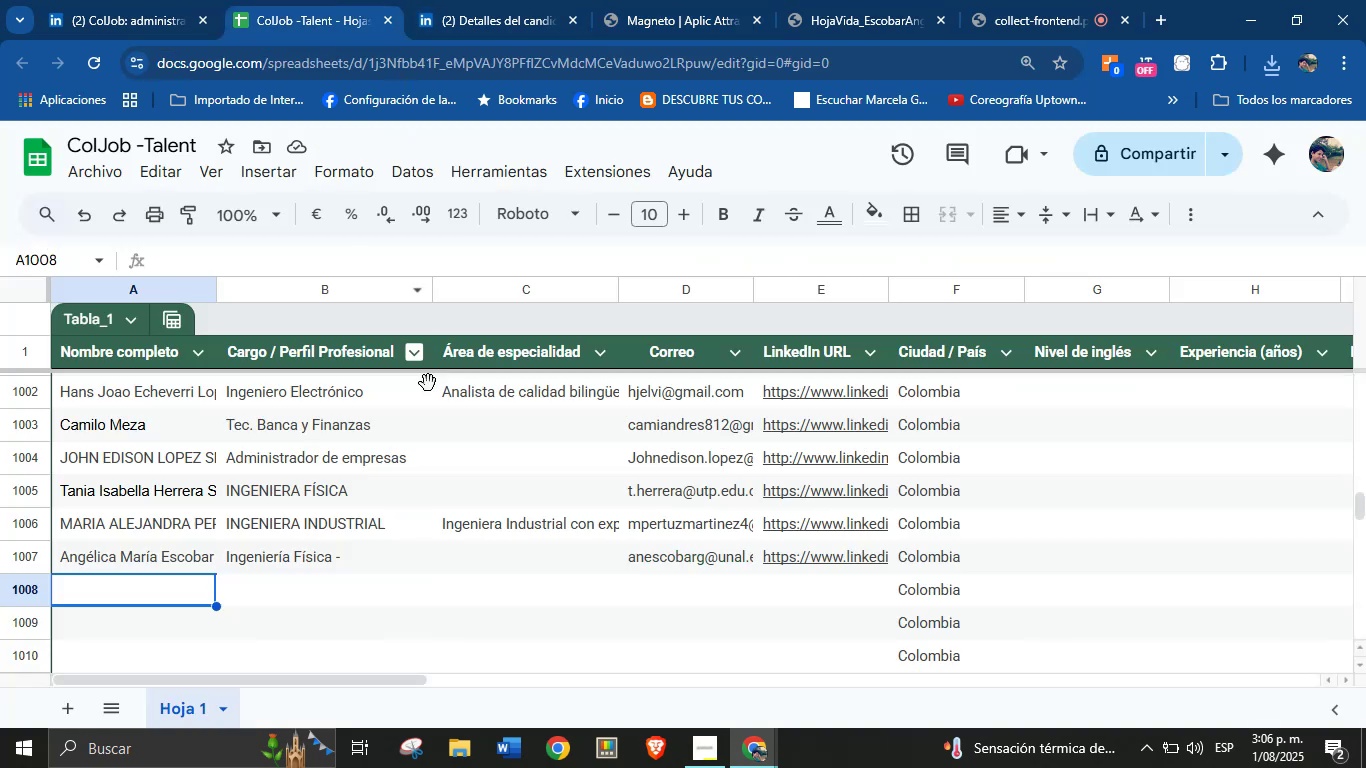 
key(Control+V)
 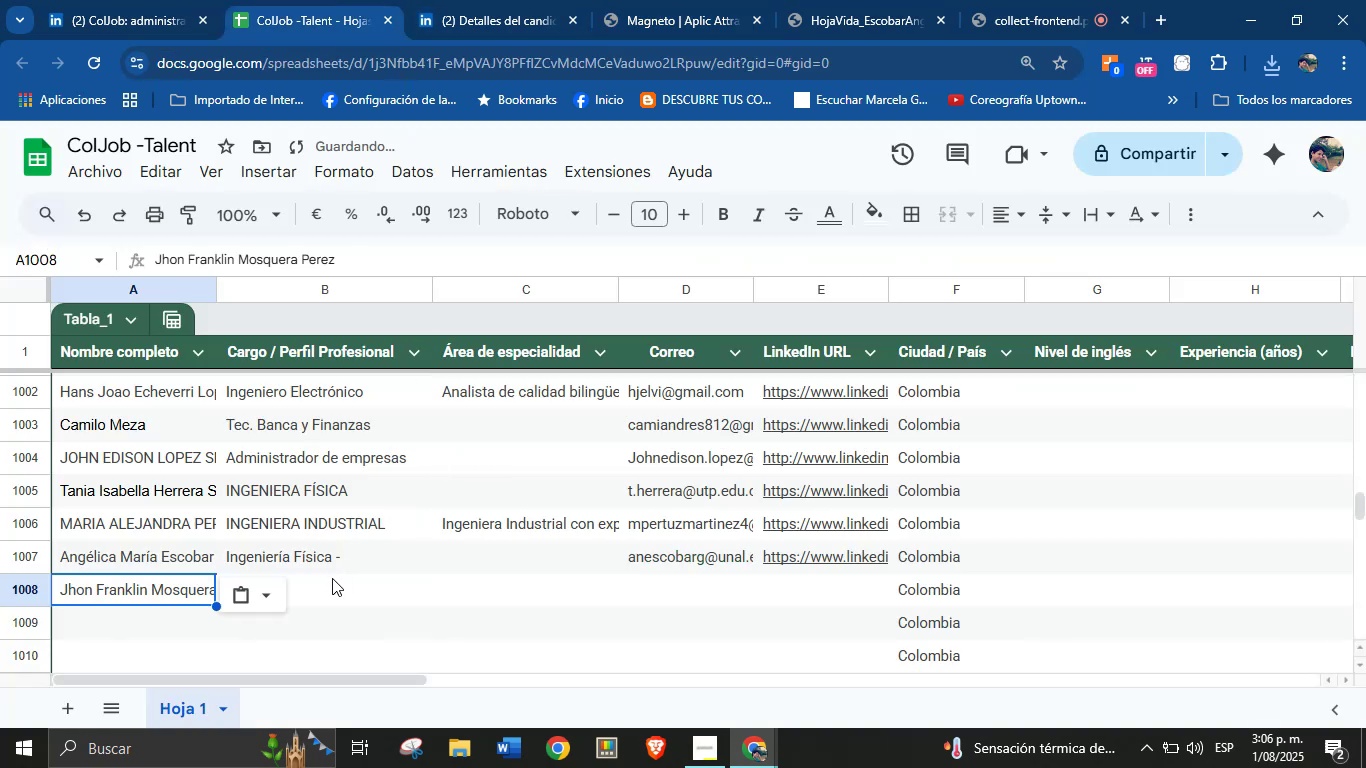 
left_click([328, 585])
 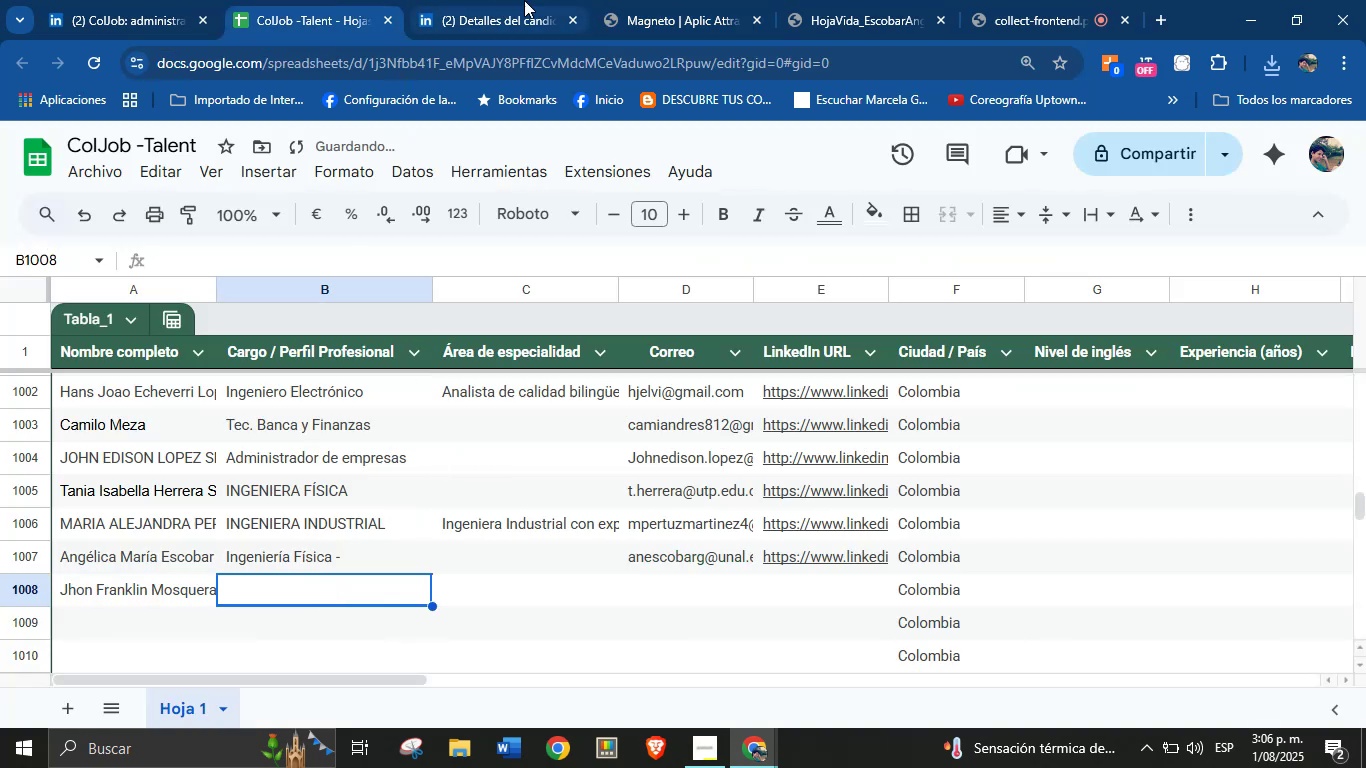 
left_click([658, 0])
 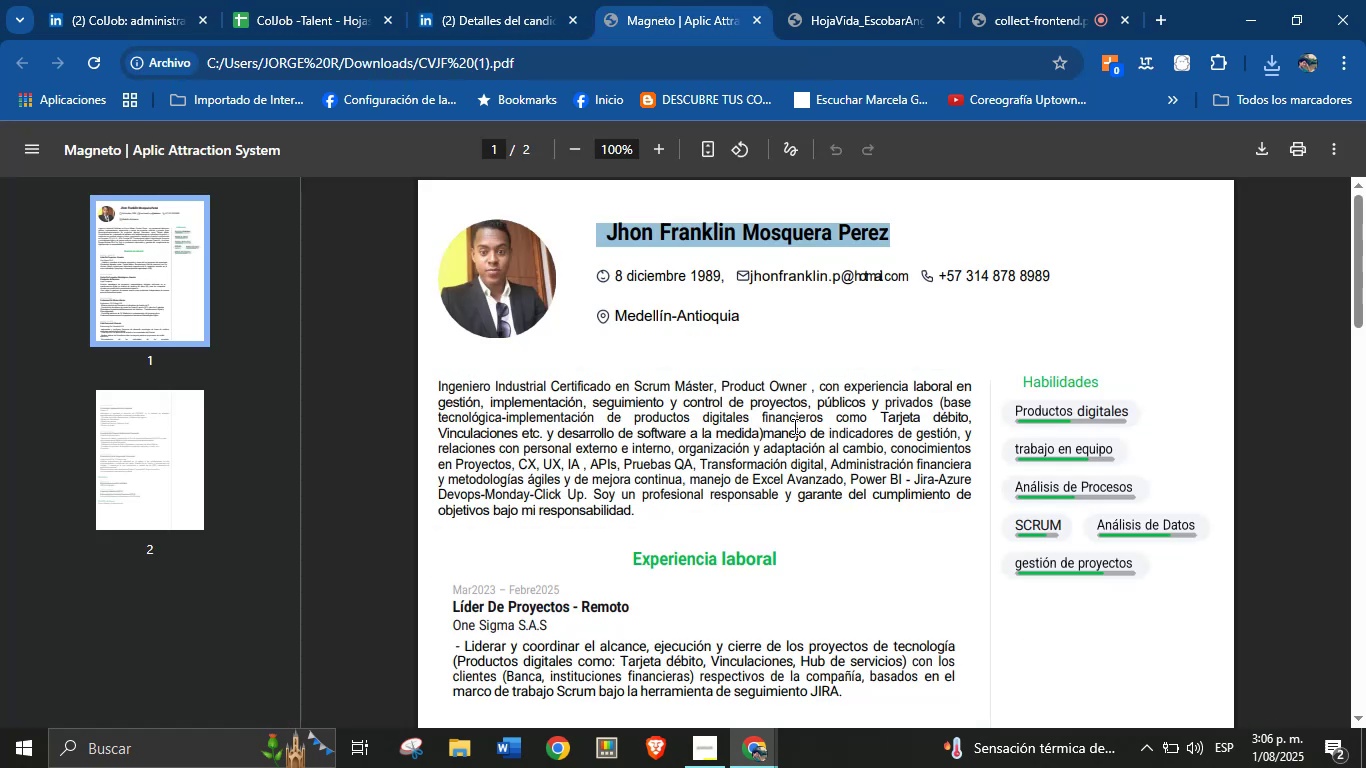 
left_click([792, 427])
 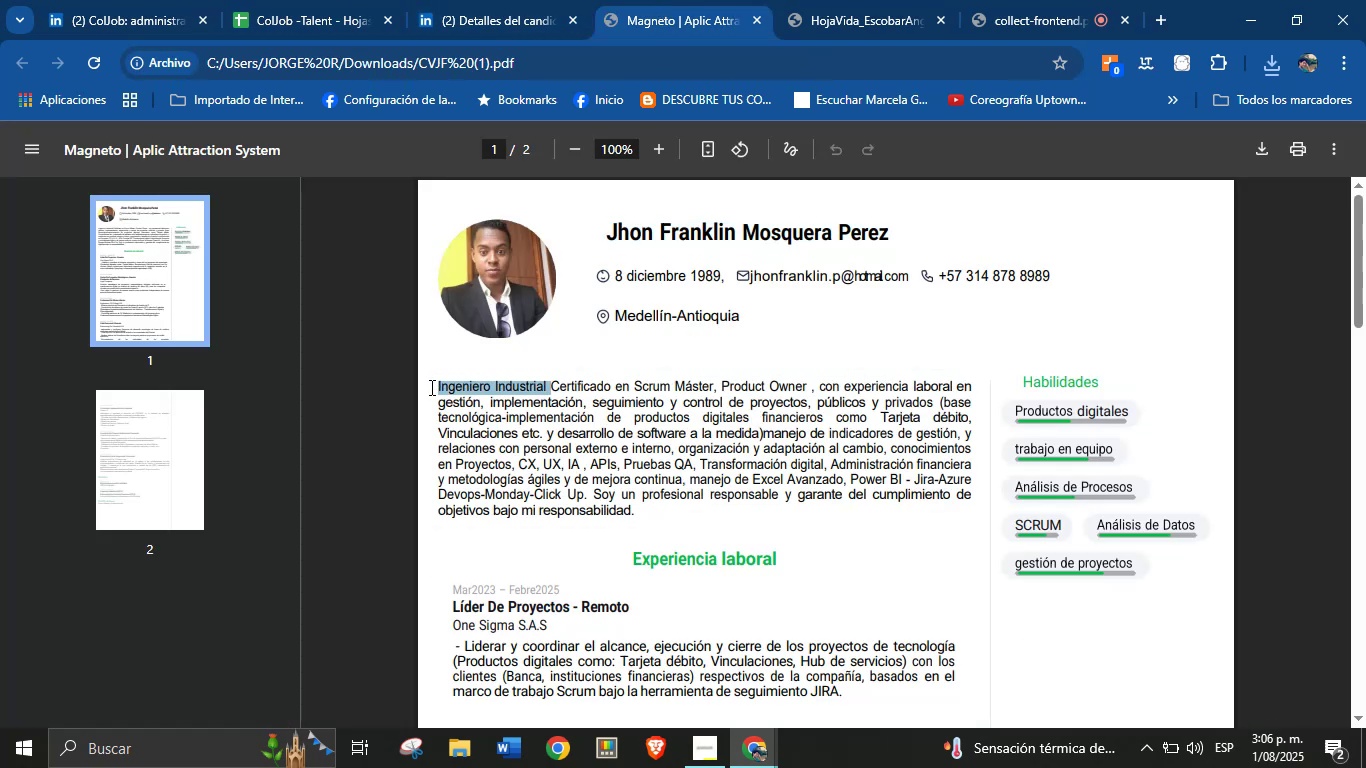 
left_click([348, 0])
 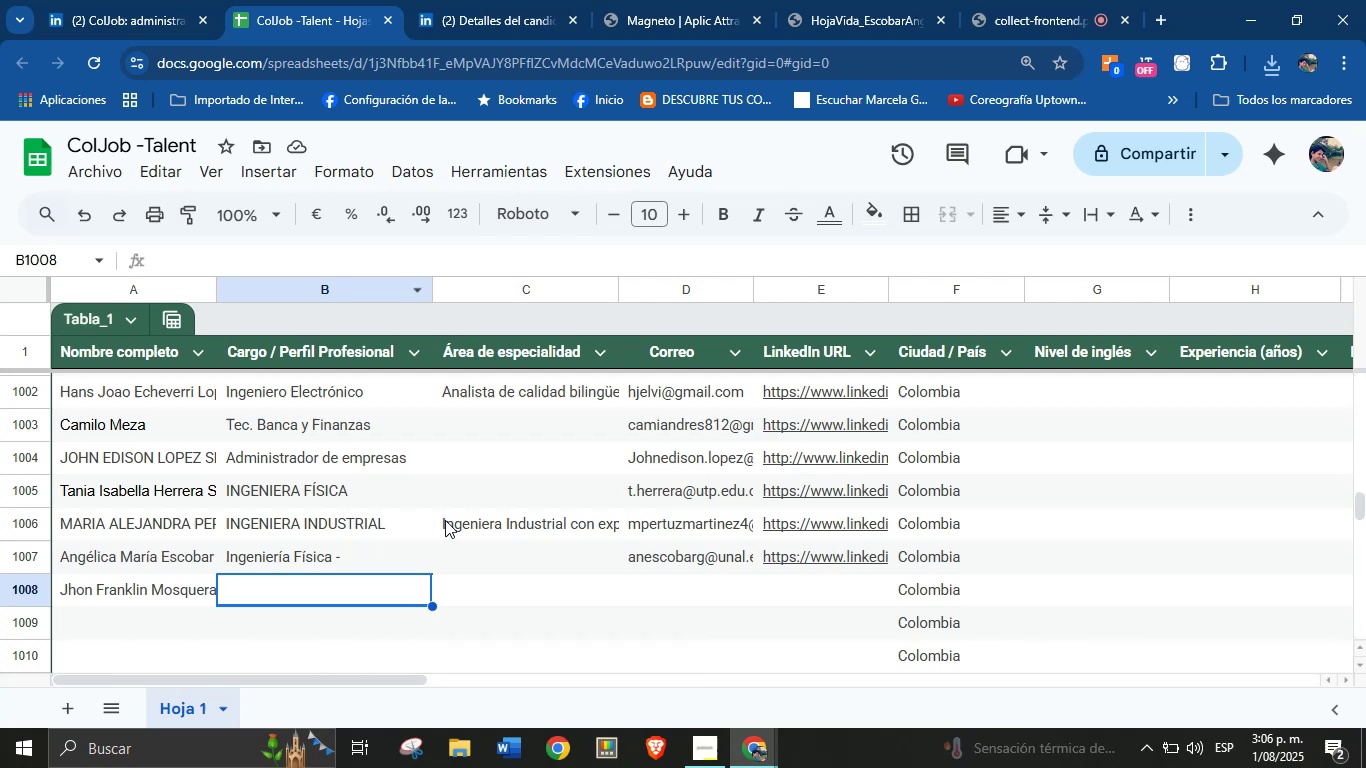 
key(Control+F)
 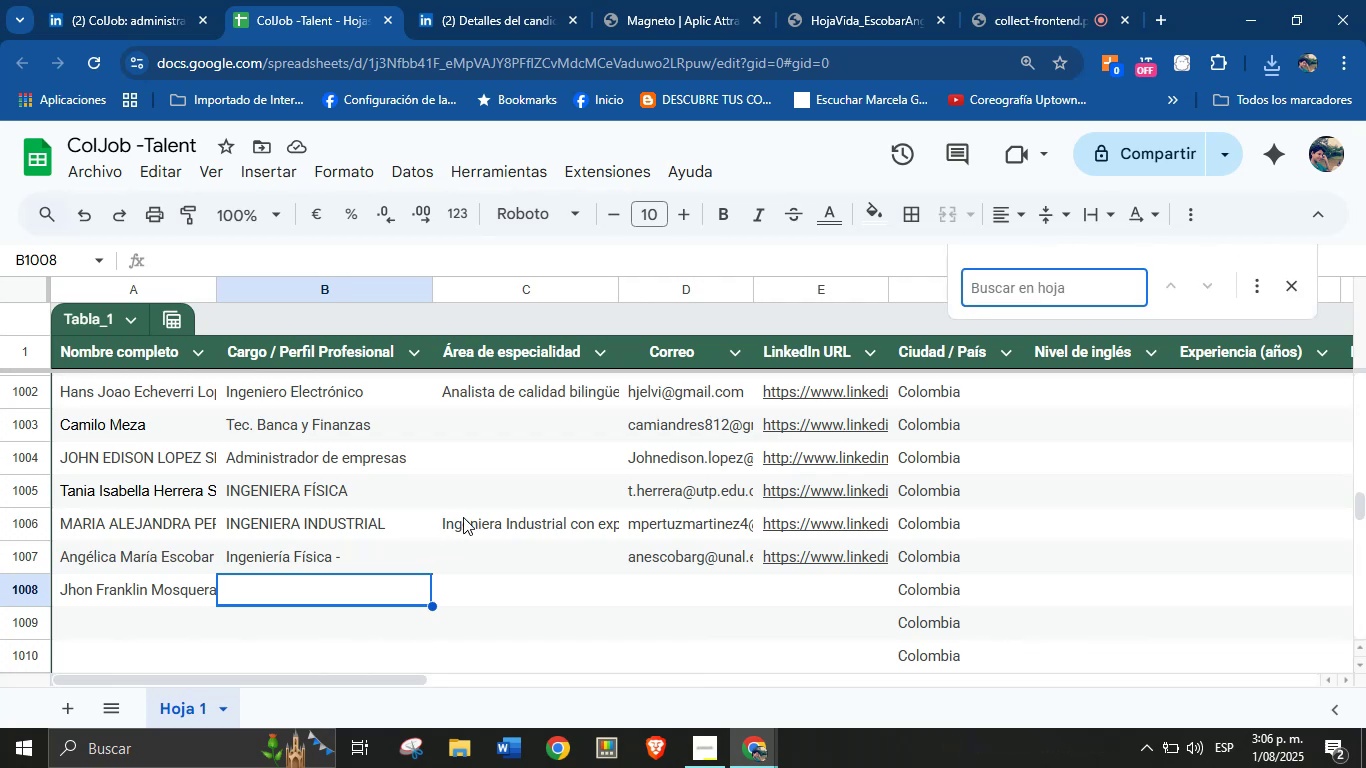 
type(mosquera)
 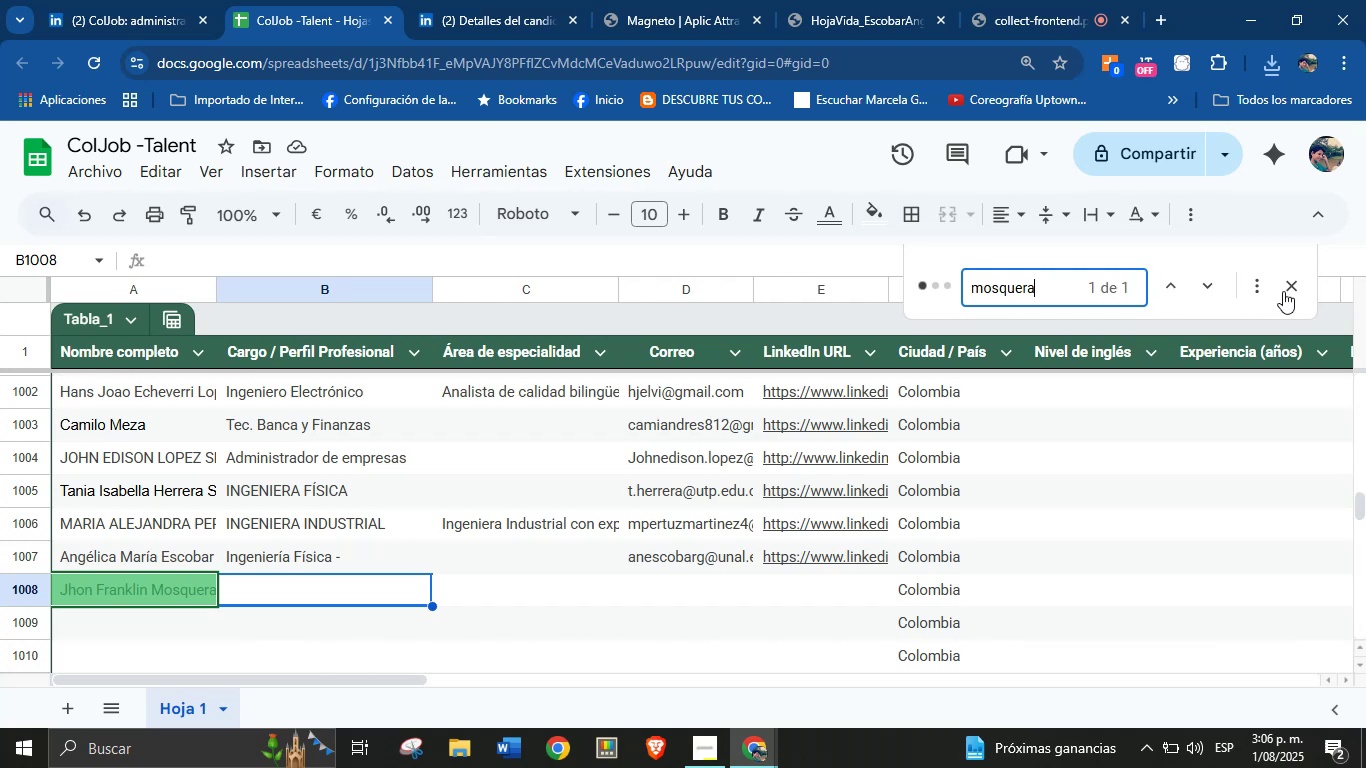 
wait(15.87)
 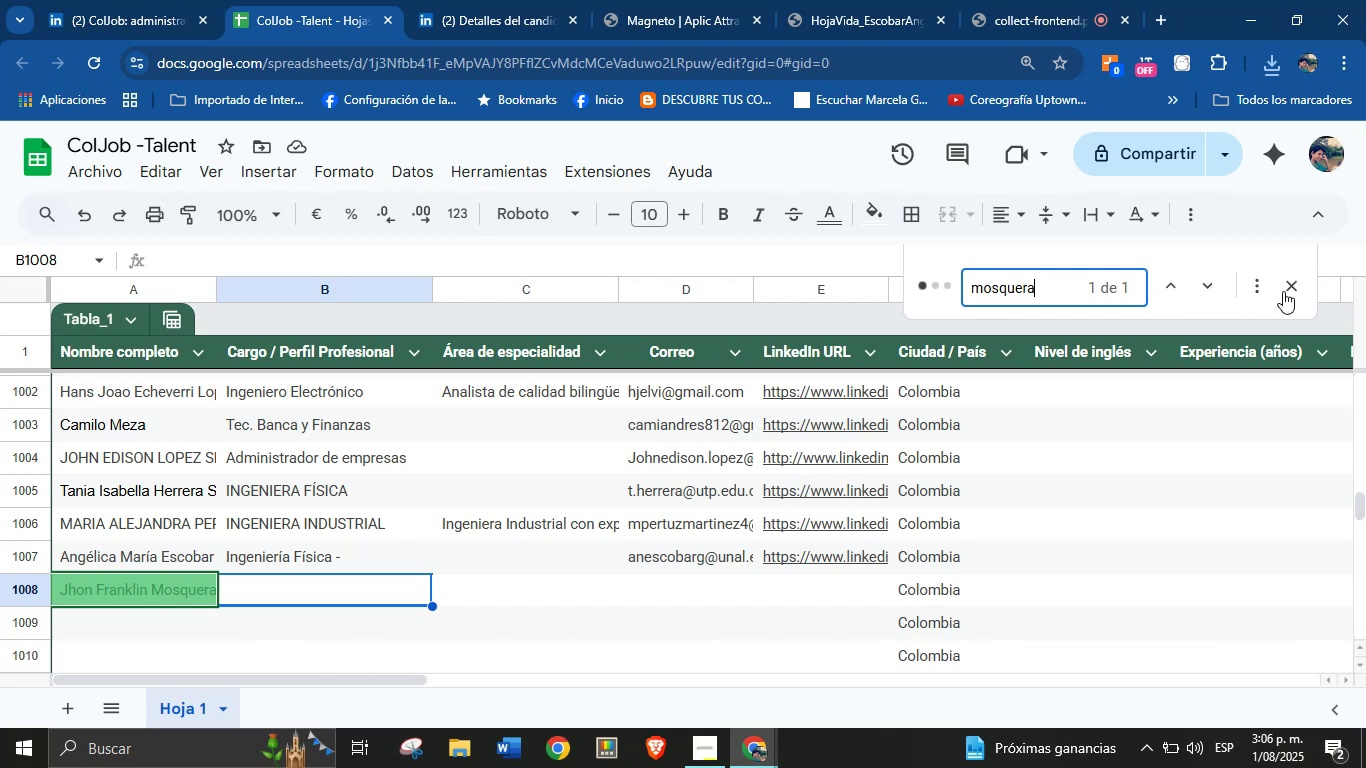 
left_click([1175, 289])
 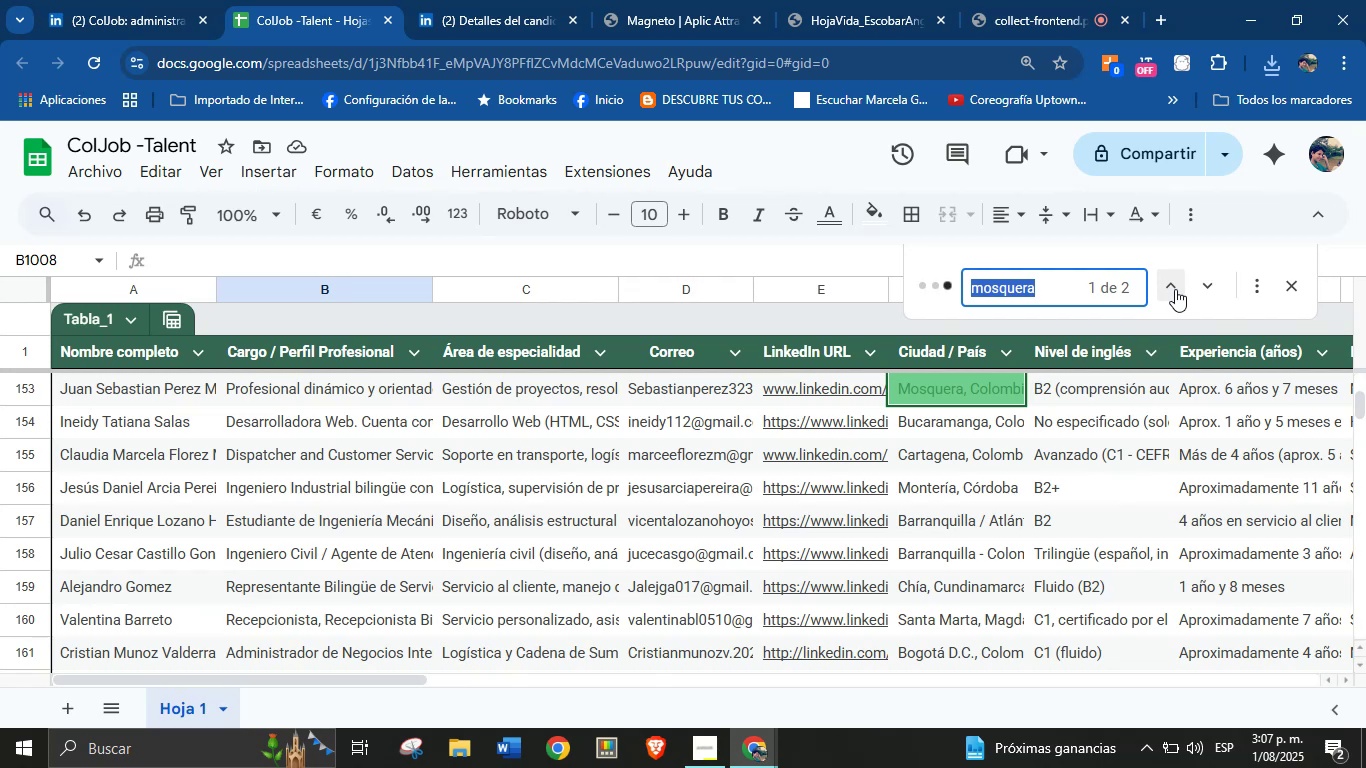 
left_click([1175, 289])
 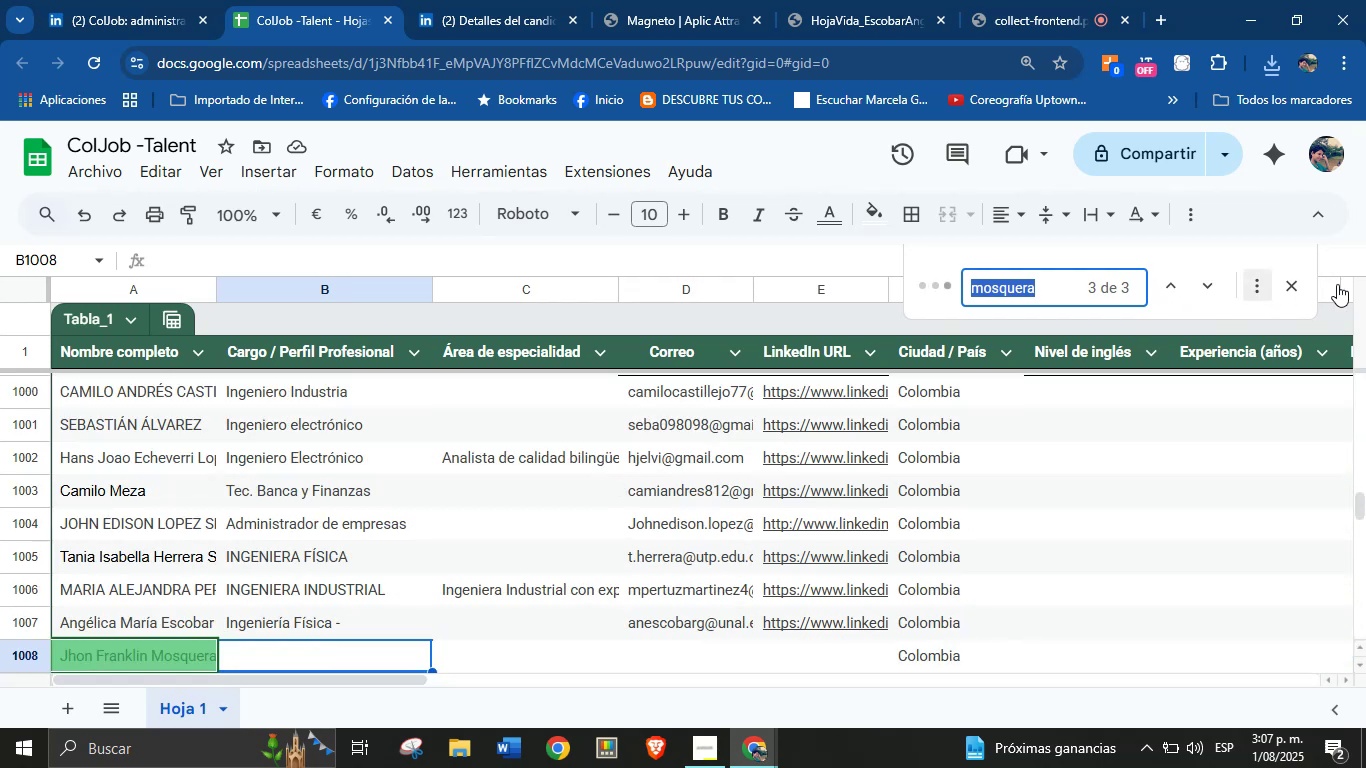 
left_click([1295, 291])
 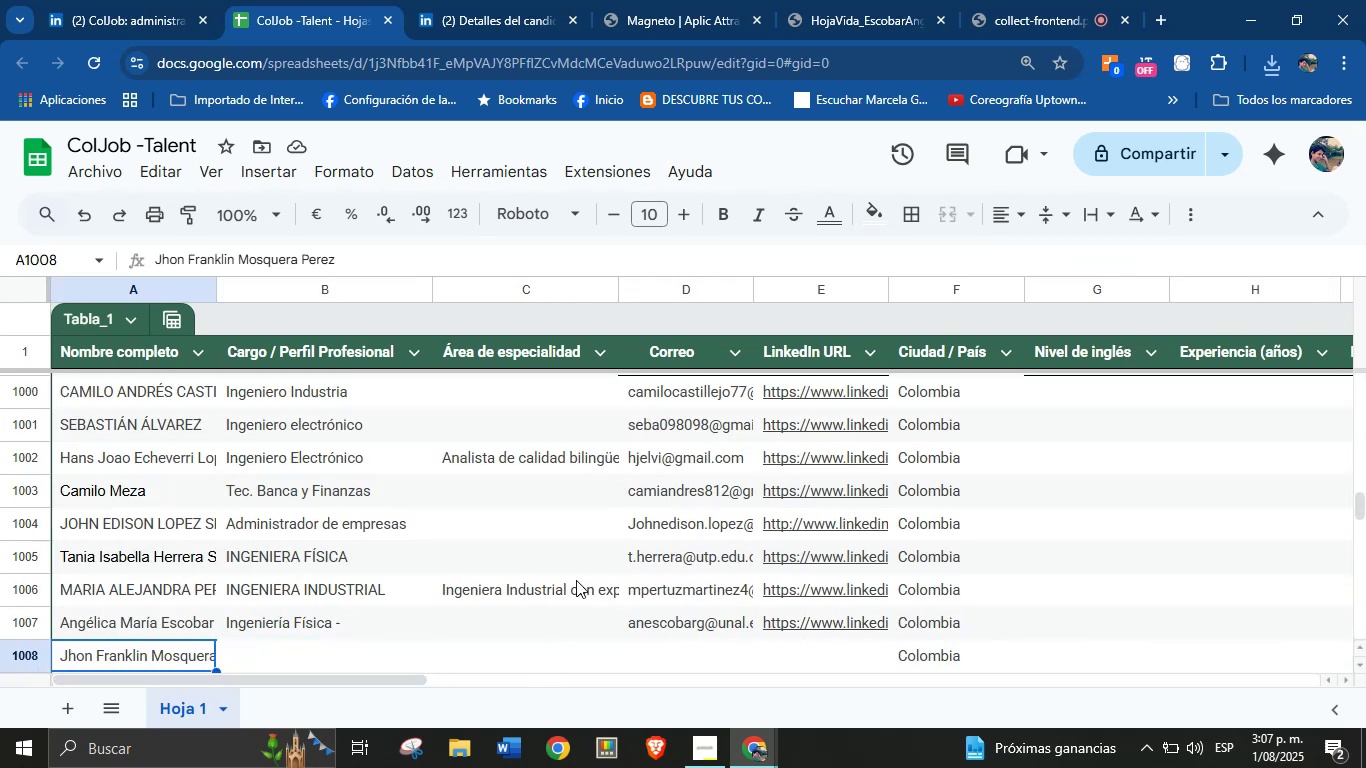 
key(Control+F)
 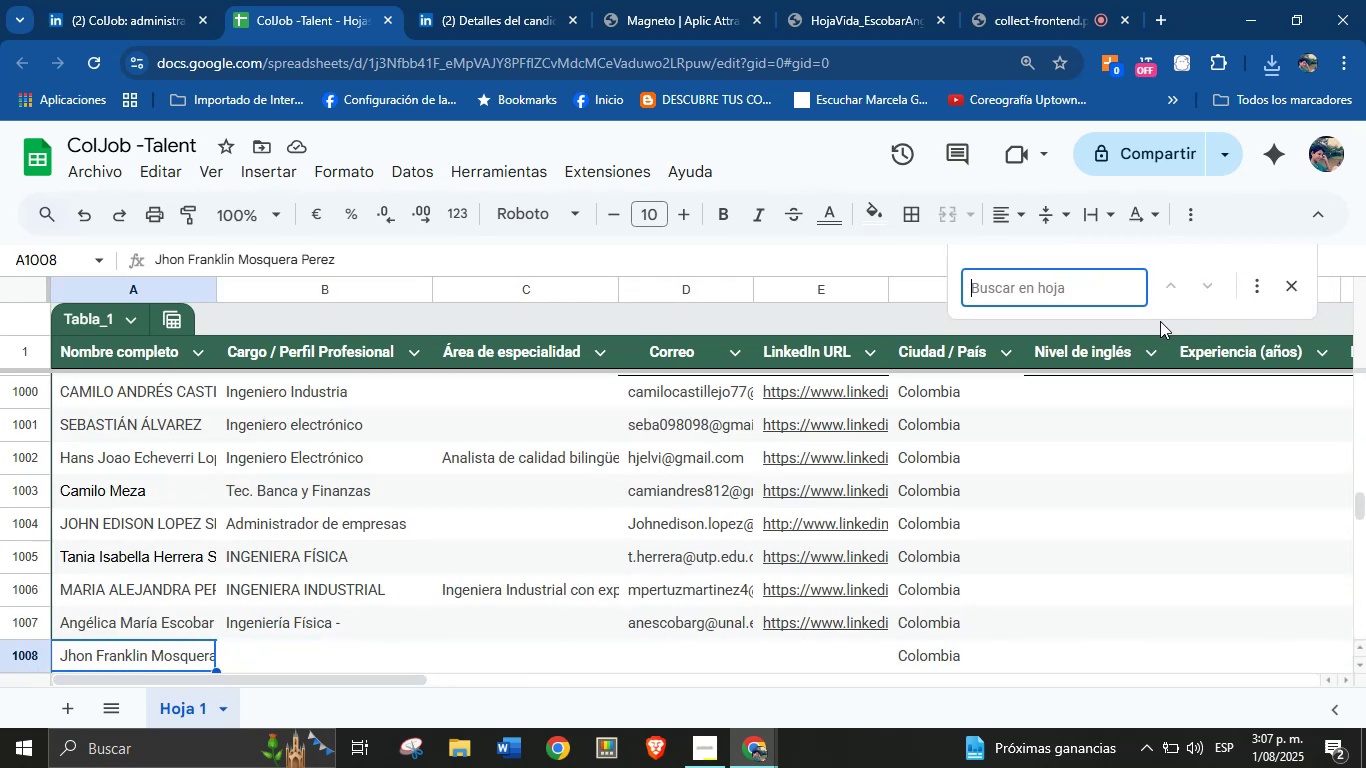 
type(mosquera)
 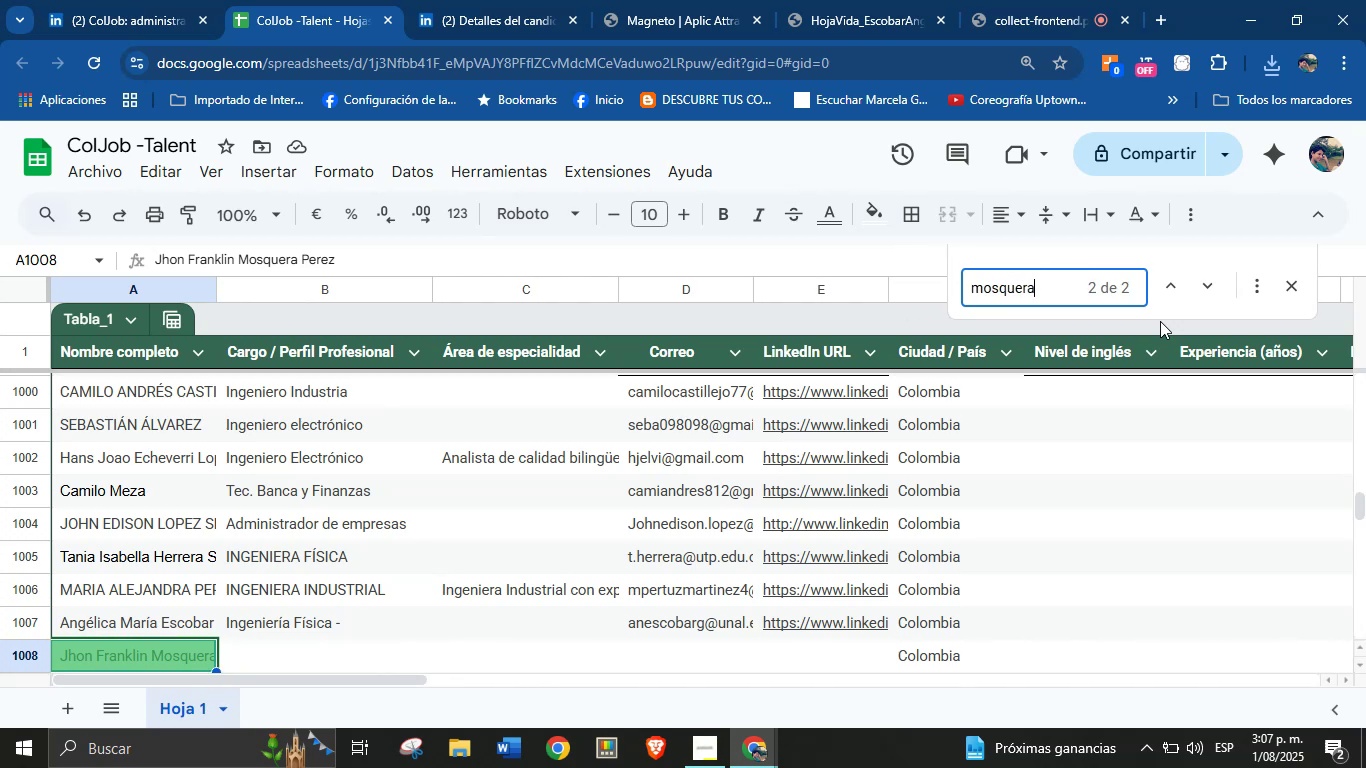 
key(Enter)
 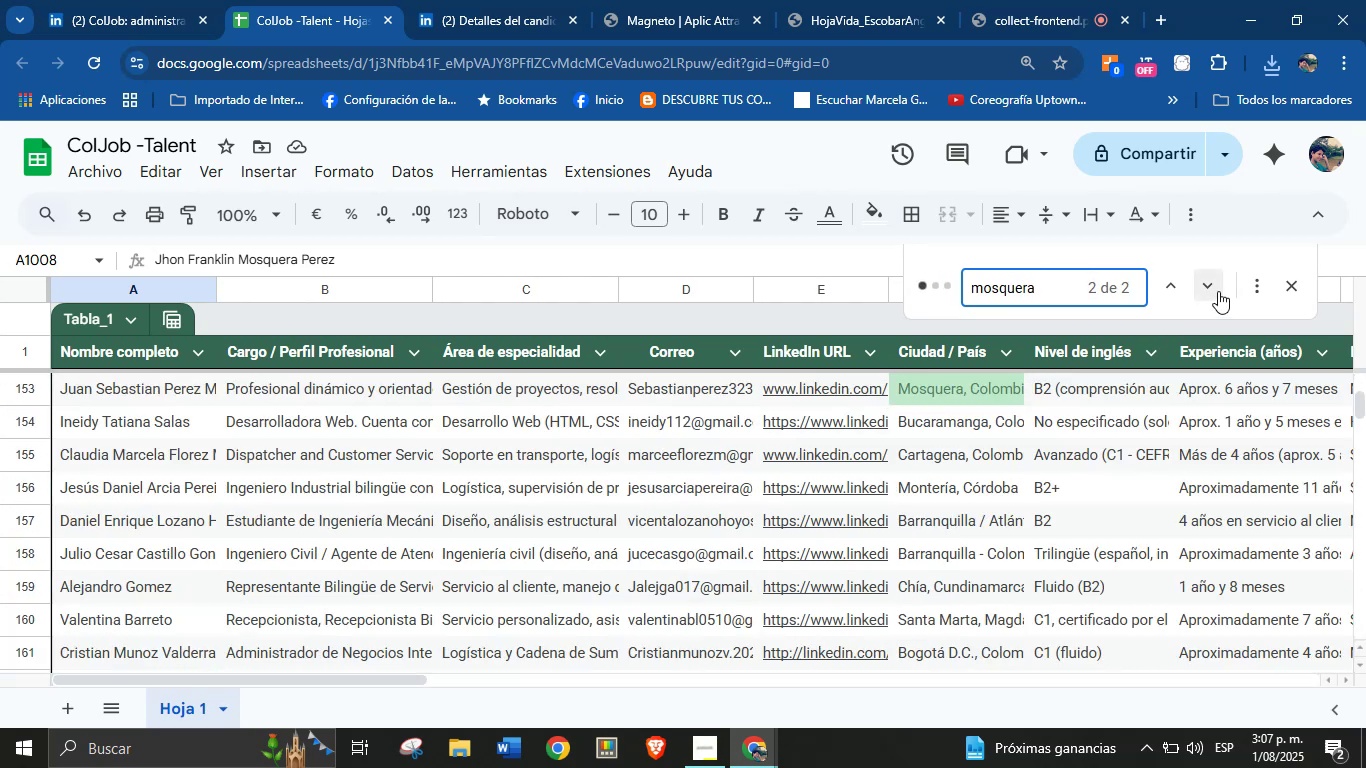 
left_click([1214, 287])
 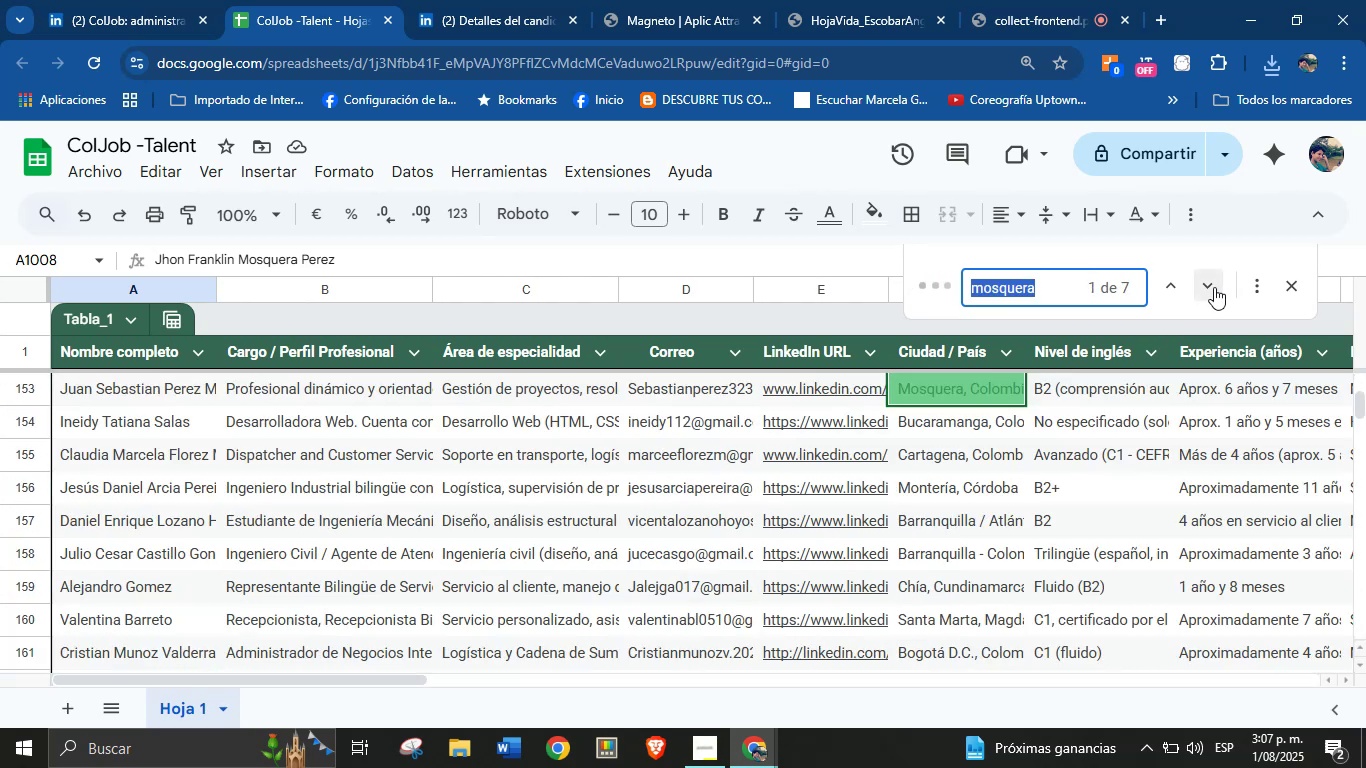 
left_click([1214, 287])
 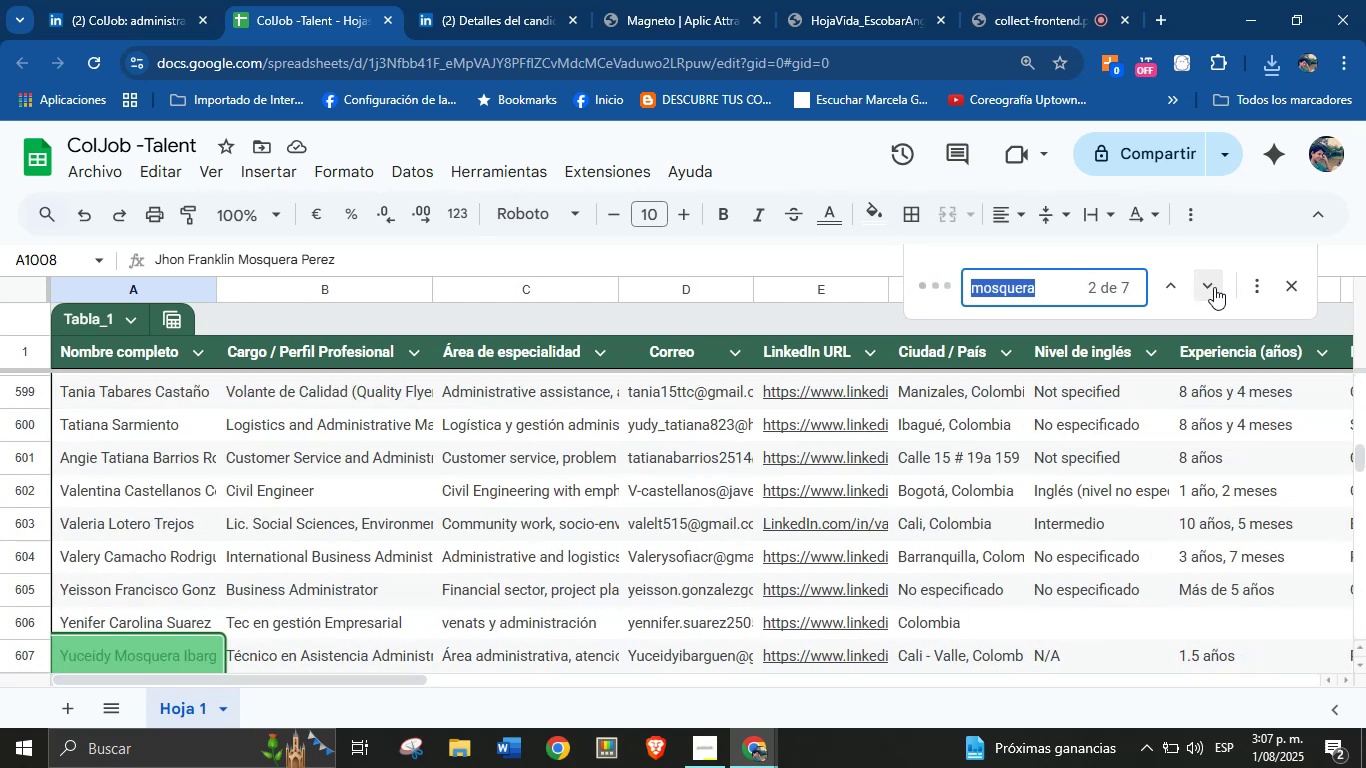 
left_click([1214, 287])
 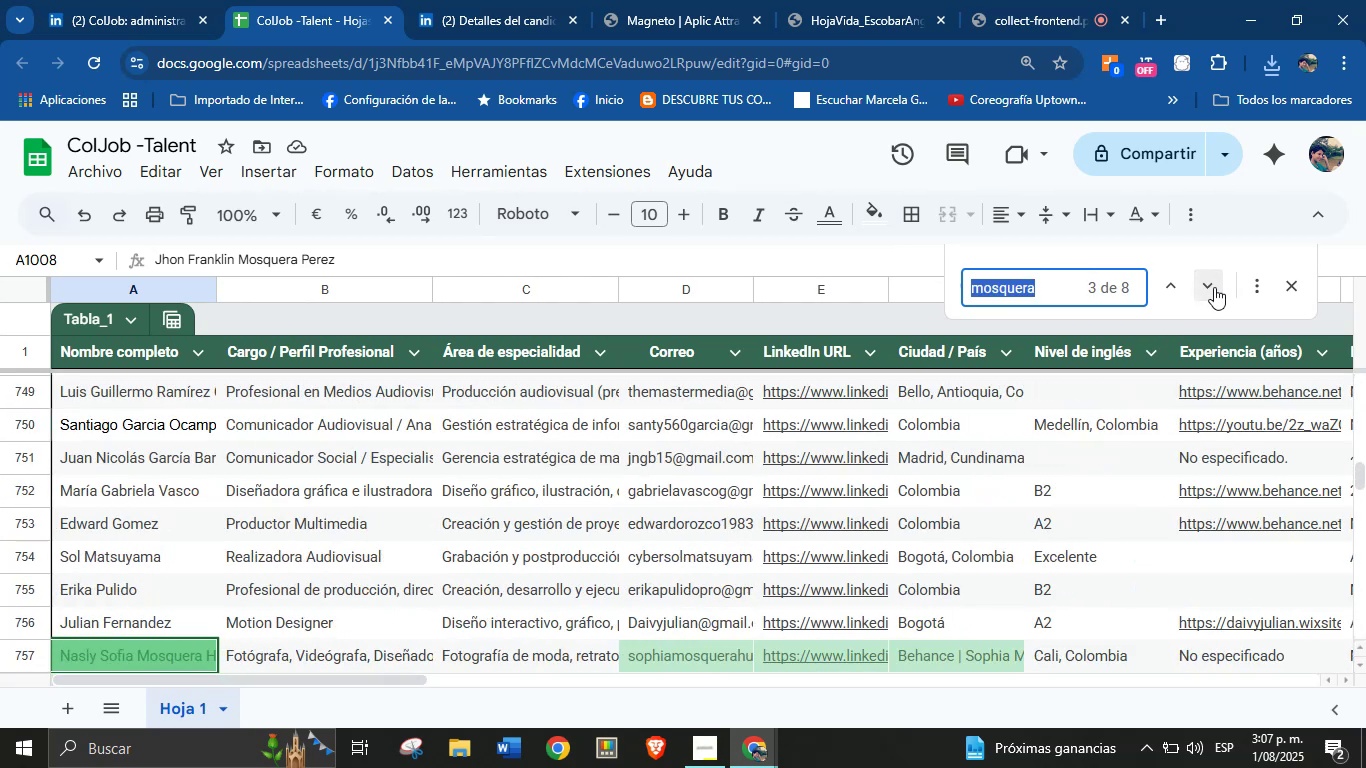 
left_click([1214, 287])
 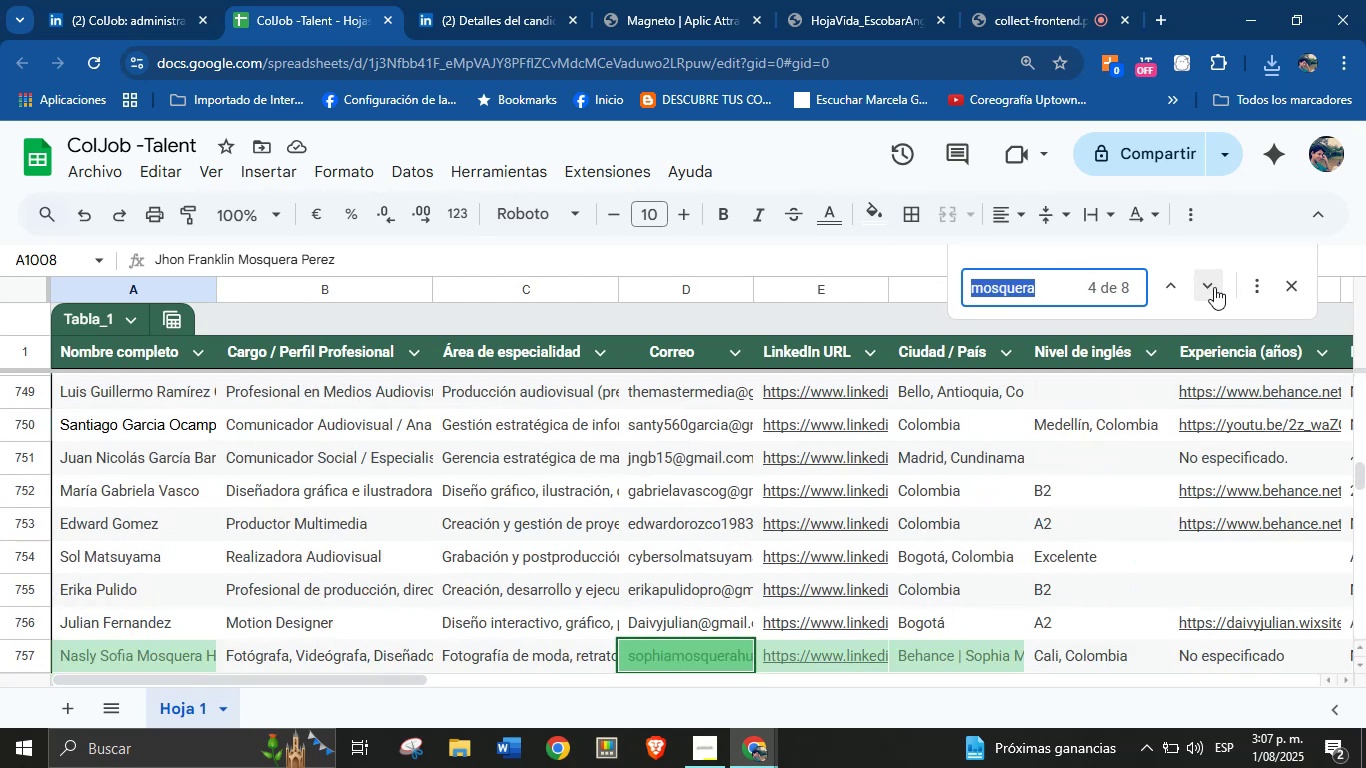 
left_click([1214, 287])
 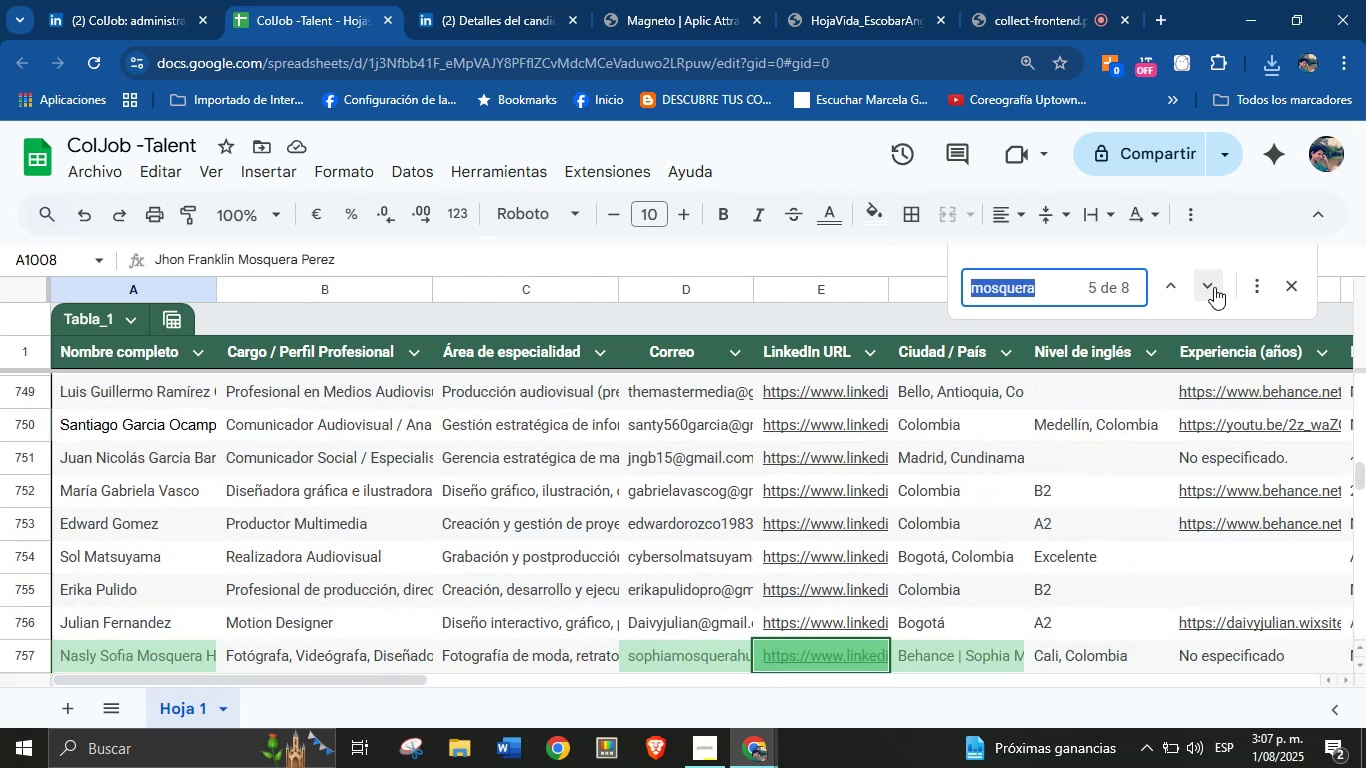 
left_click([1214, 287])
 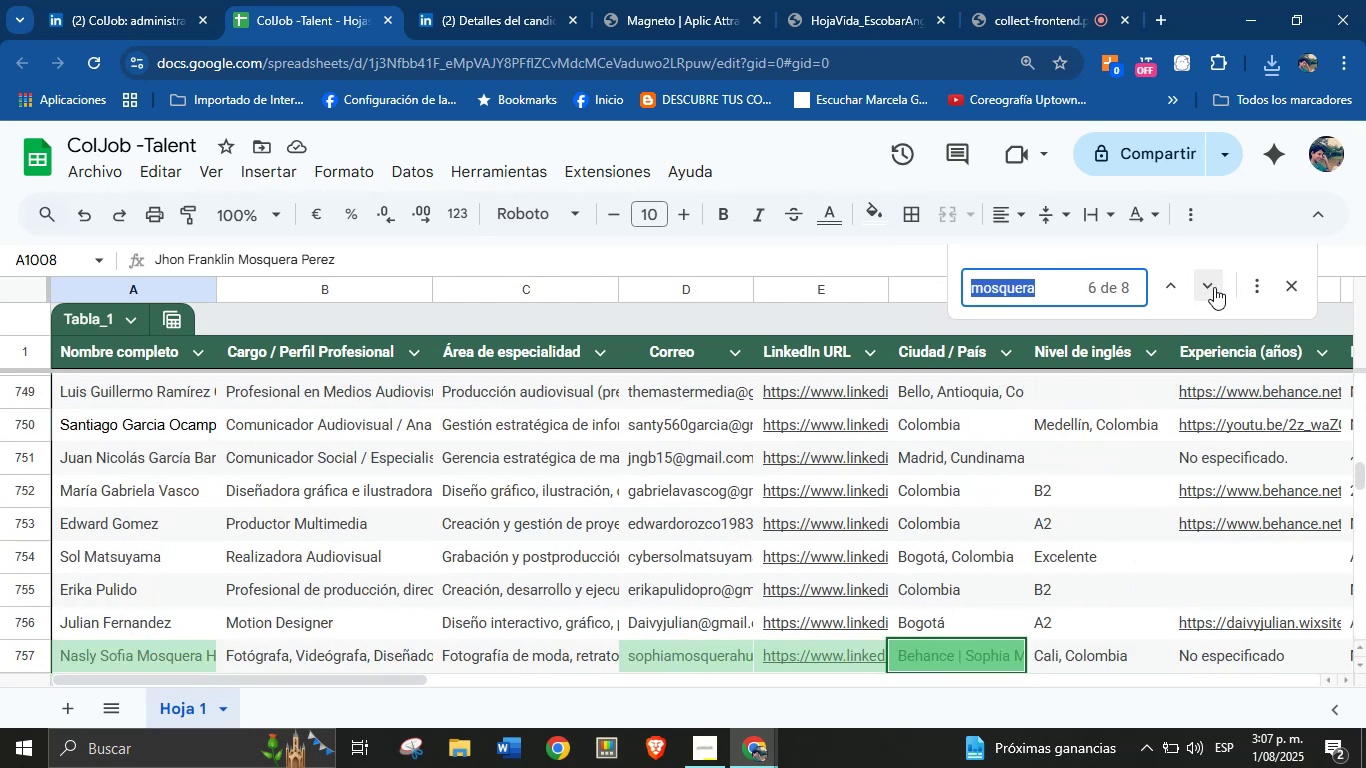 
left_click([1214, 287])
 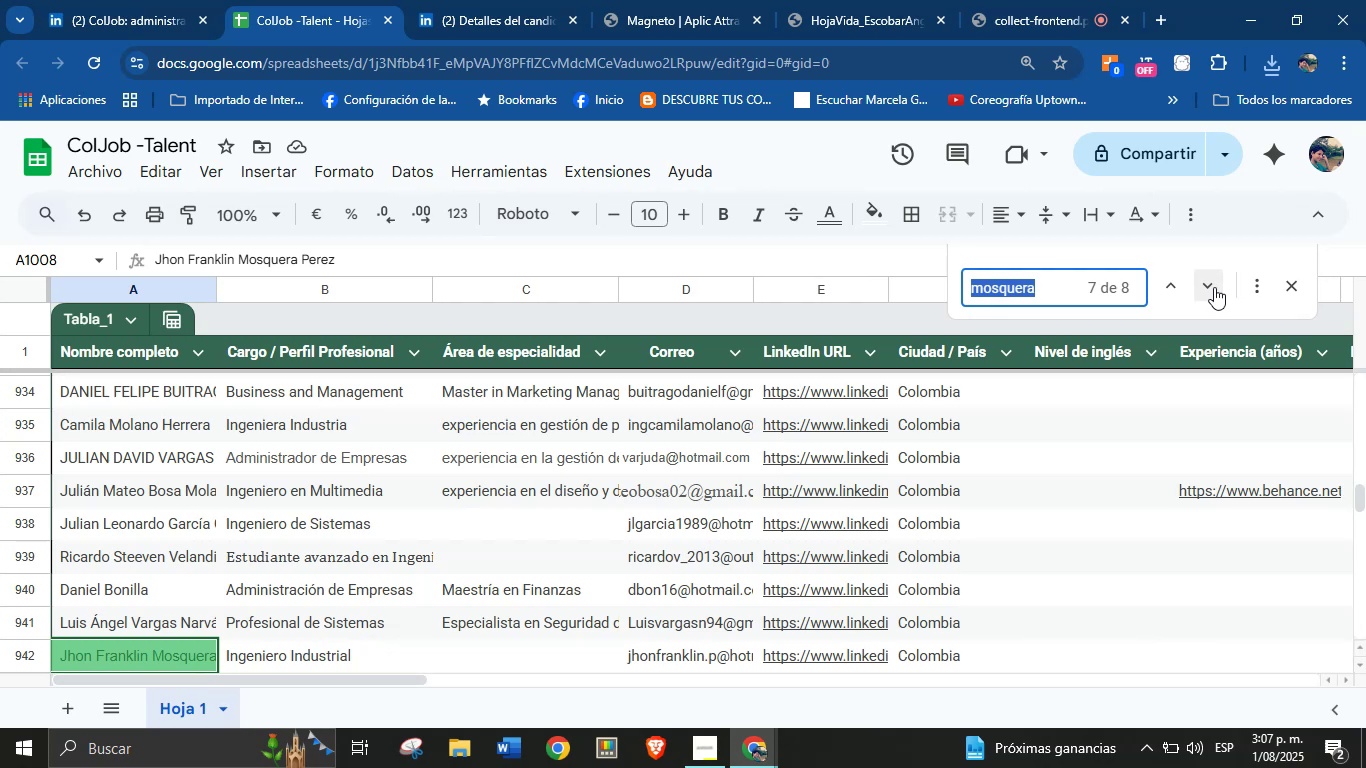 
left_click([1214, 287])
 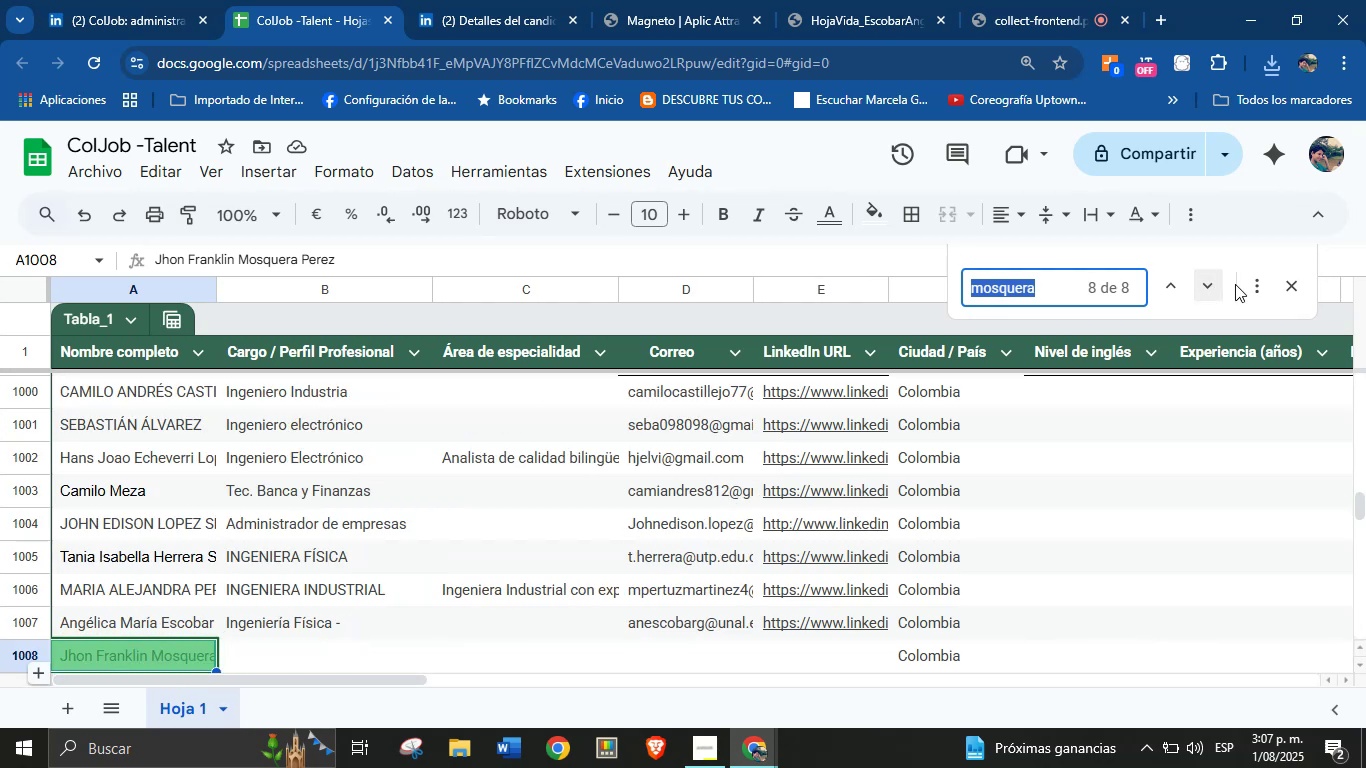 
left_click([1287, 281])
 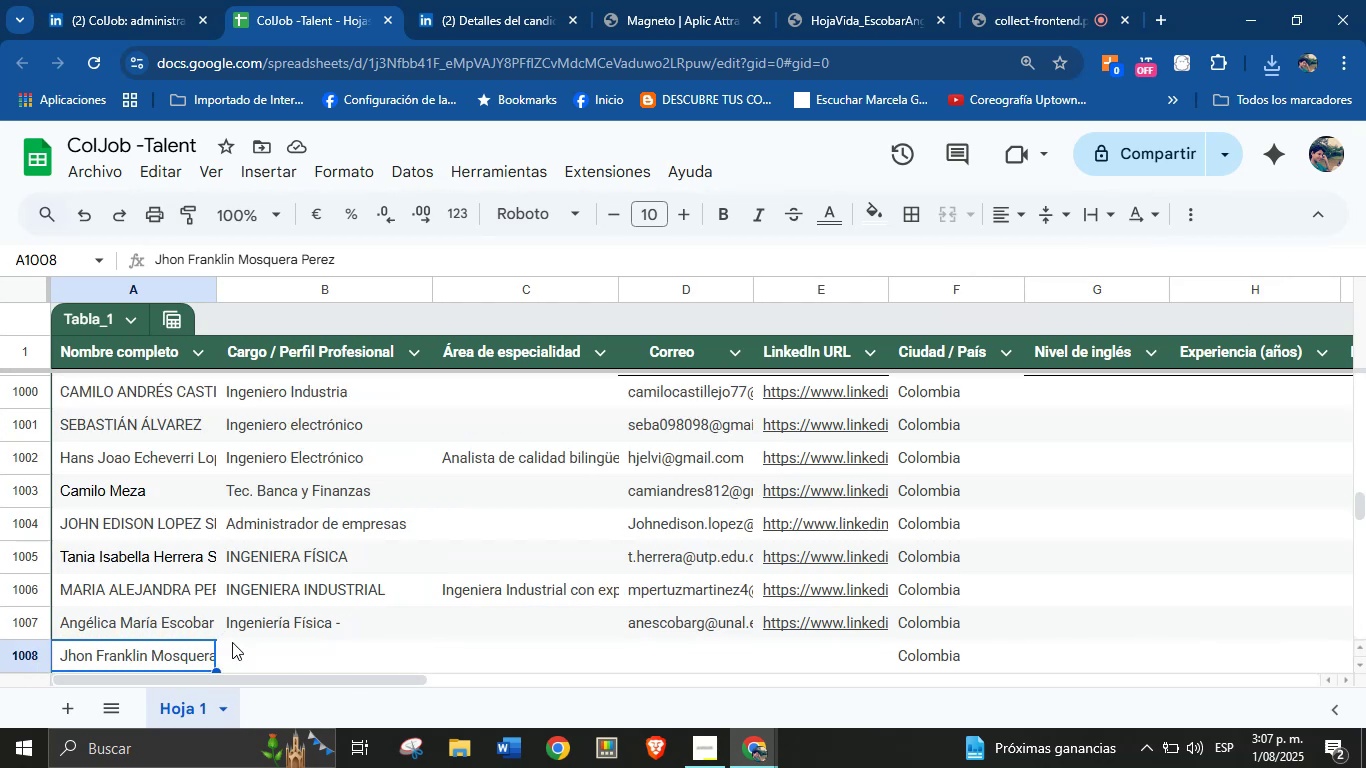 
scroll: coordinate [256, 607], scroll_direction: down, amount: 1.0
 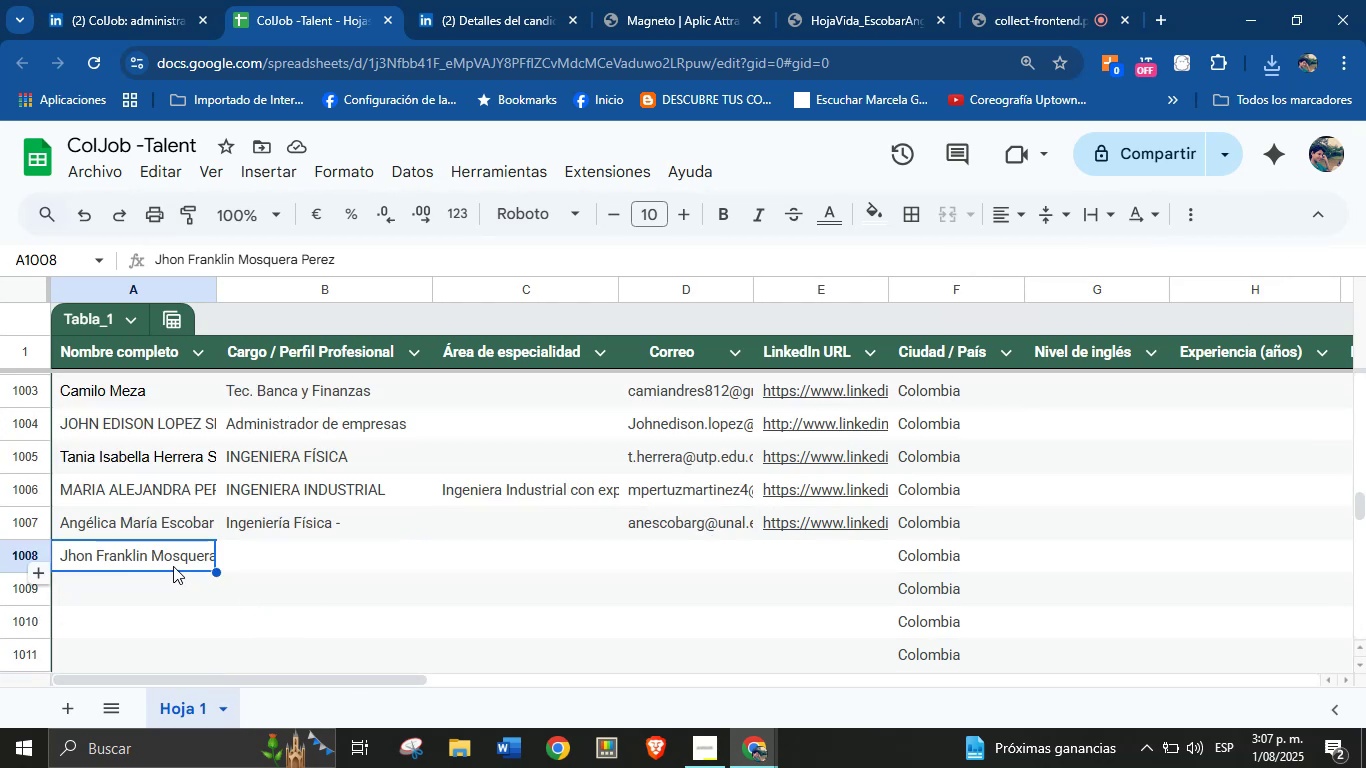 
left_click([173, 562])
 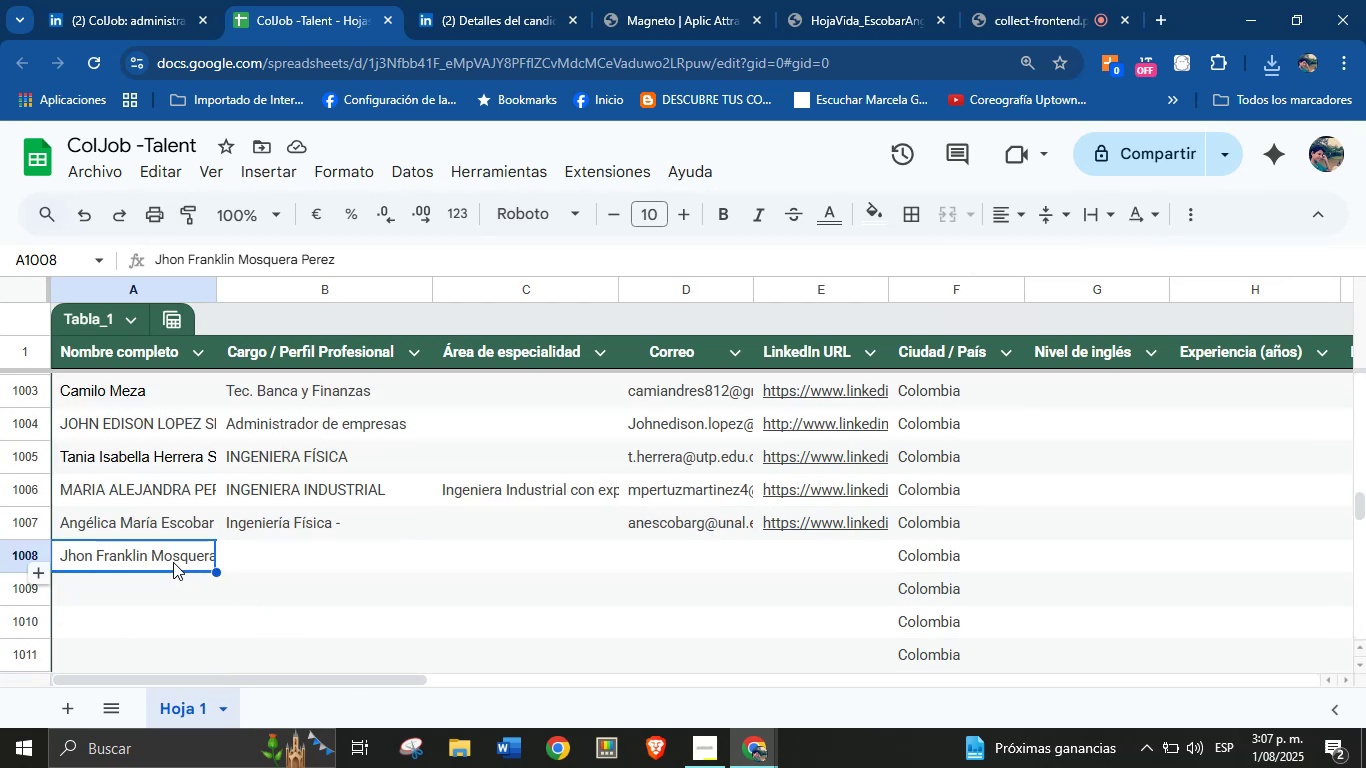 
key(Backspace)
 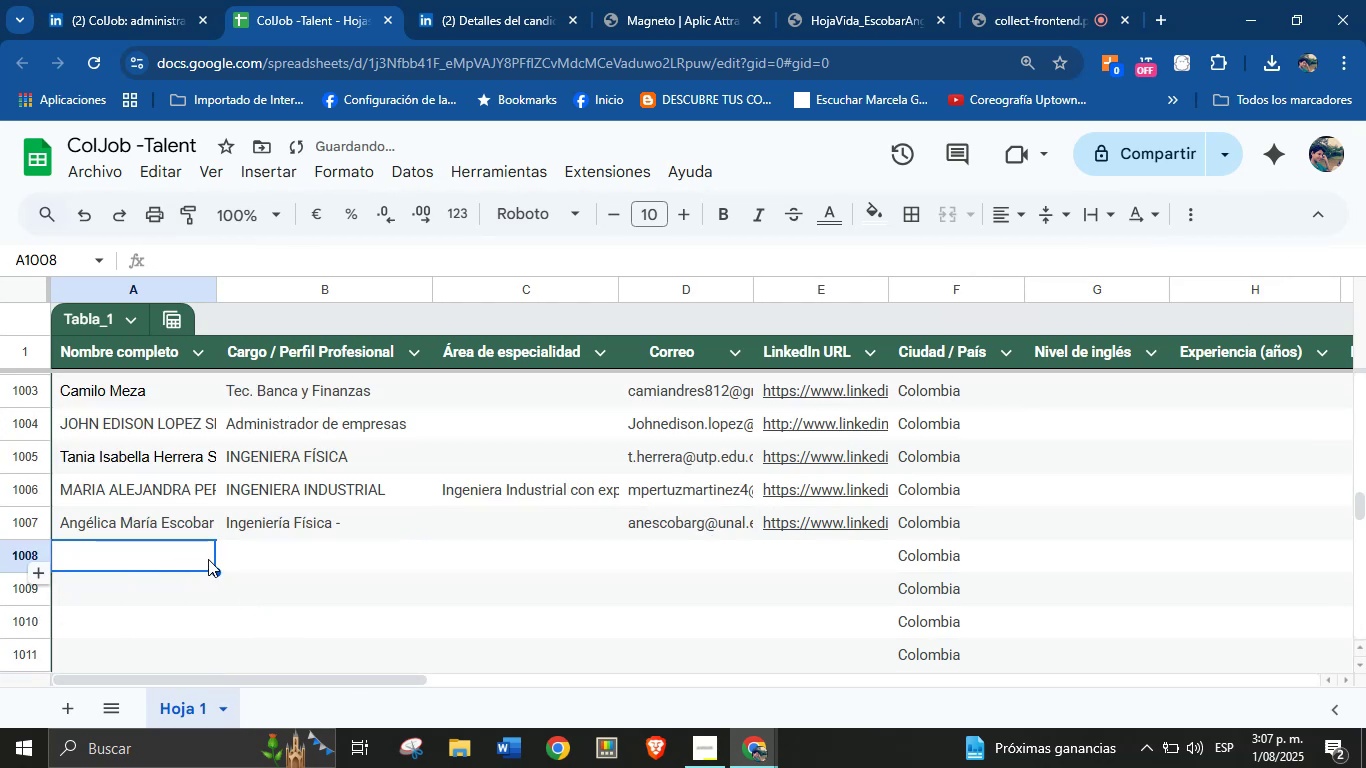 
left_click([245, 569])
 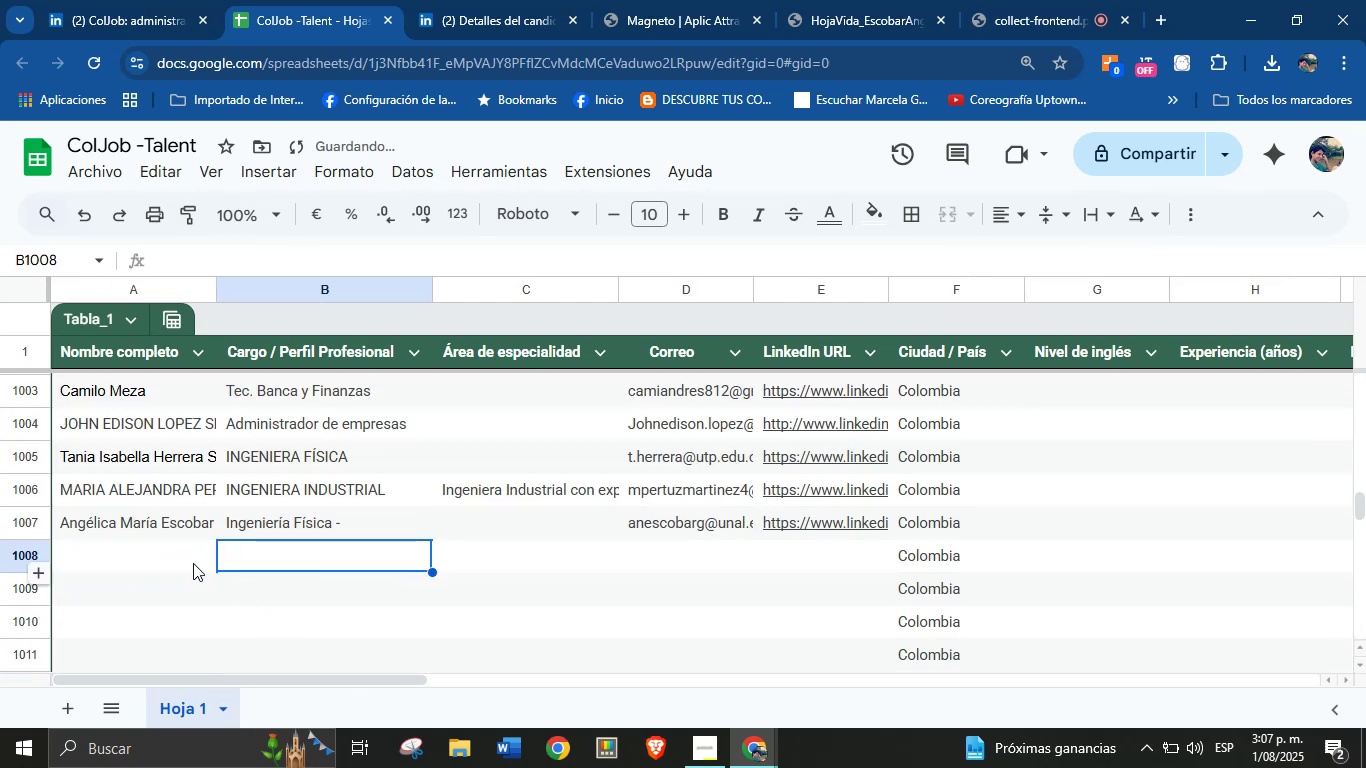 
scroll: coordinate [187, 555], scroll_direction: down, amount: 1.0
 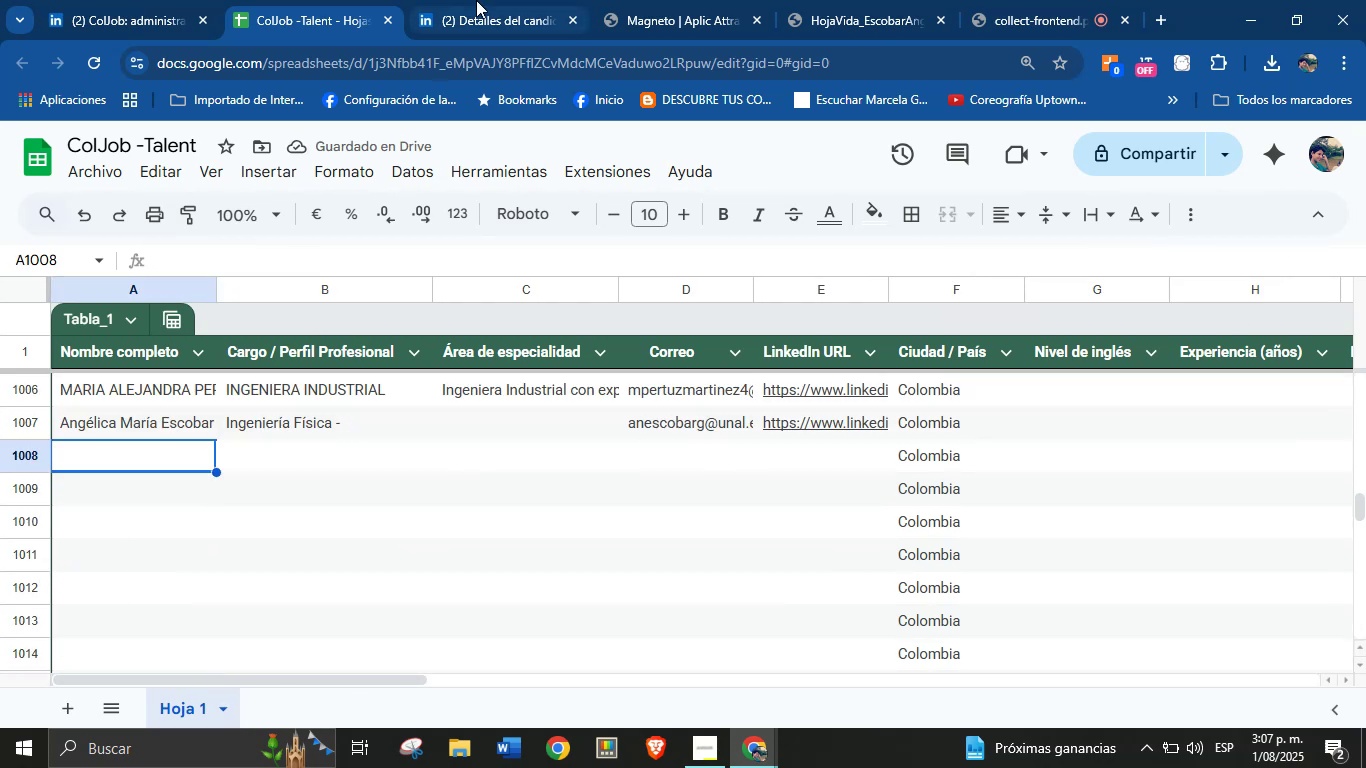 
left_click([499, 0])
 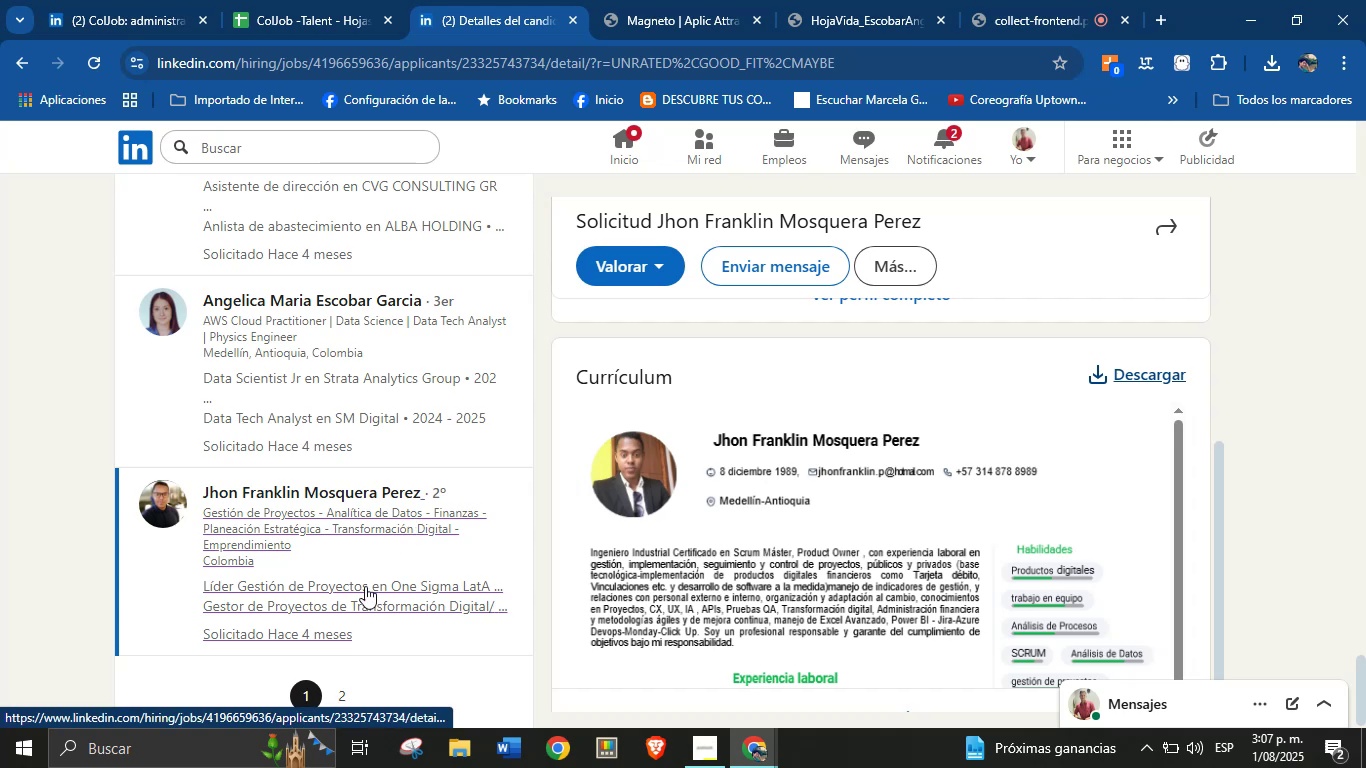 
left_click([342, 695])
 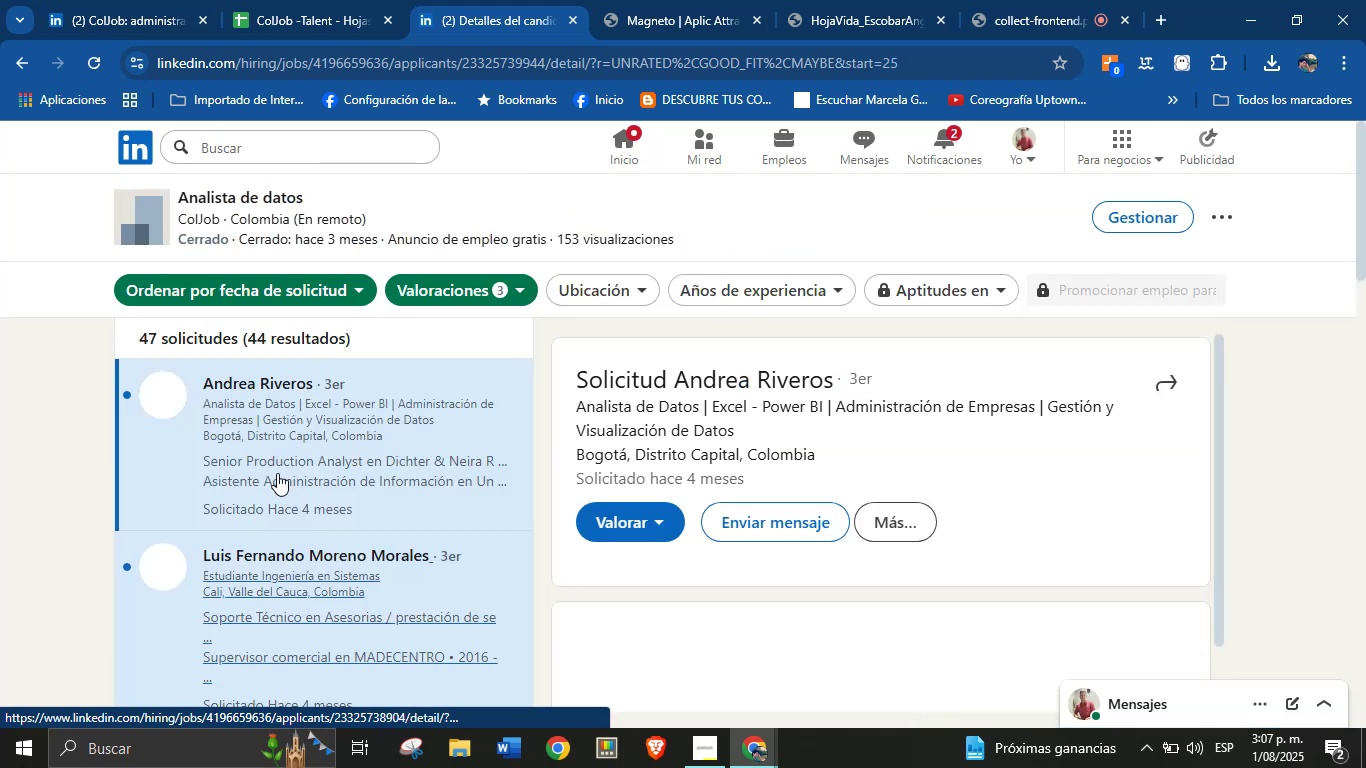 
wait(5.91)
 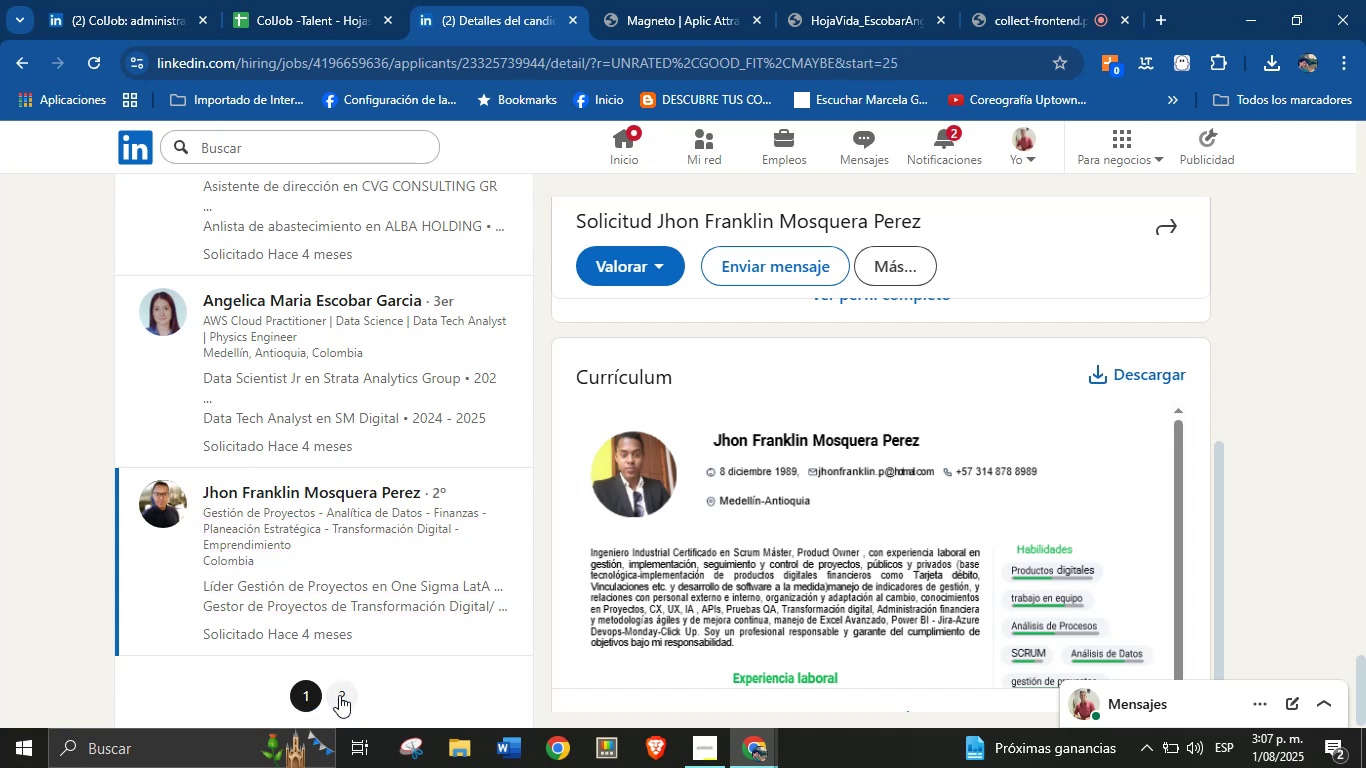 
scroll: coordinate [908, 442], scroll_direction: down, amount: 5.0
 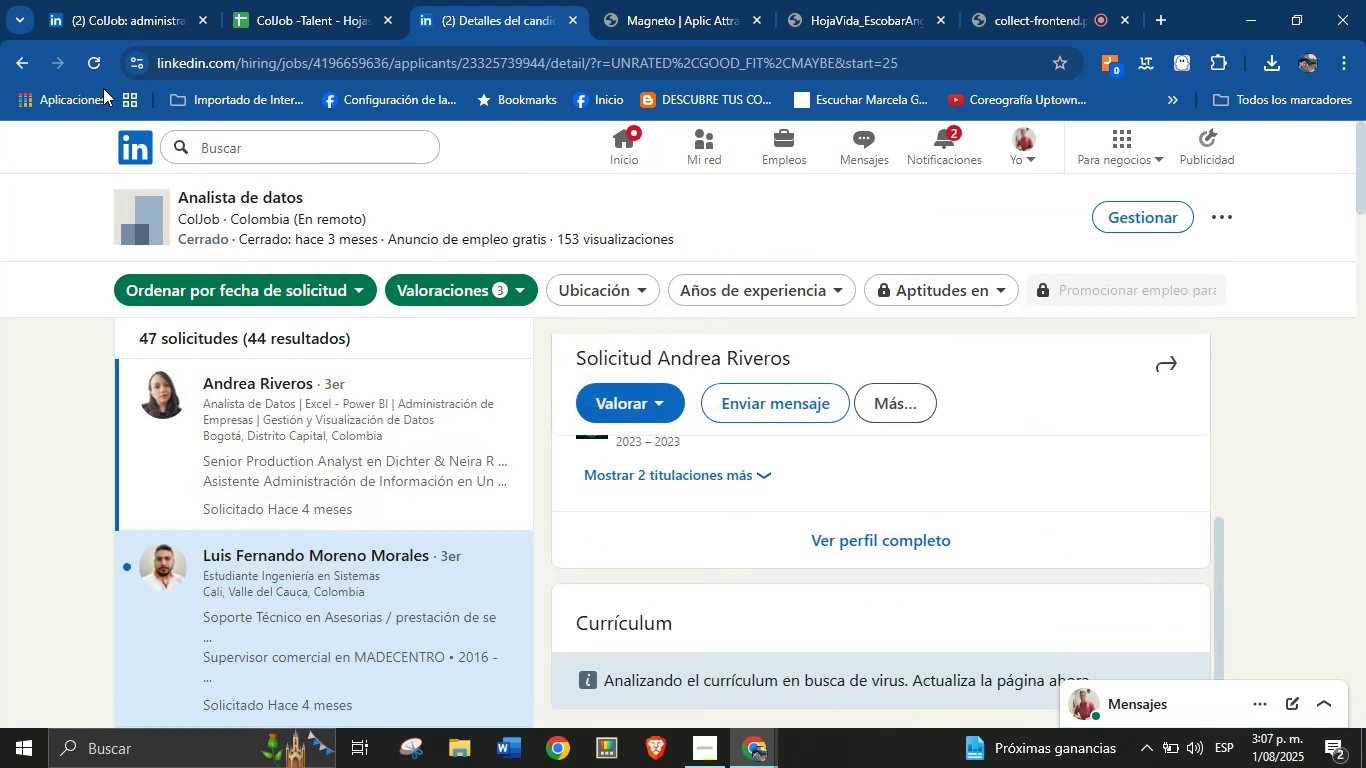 
left_click([96, 67])
 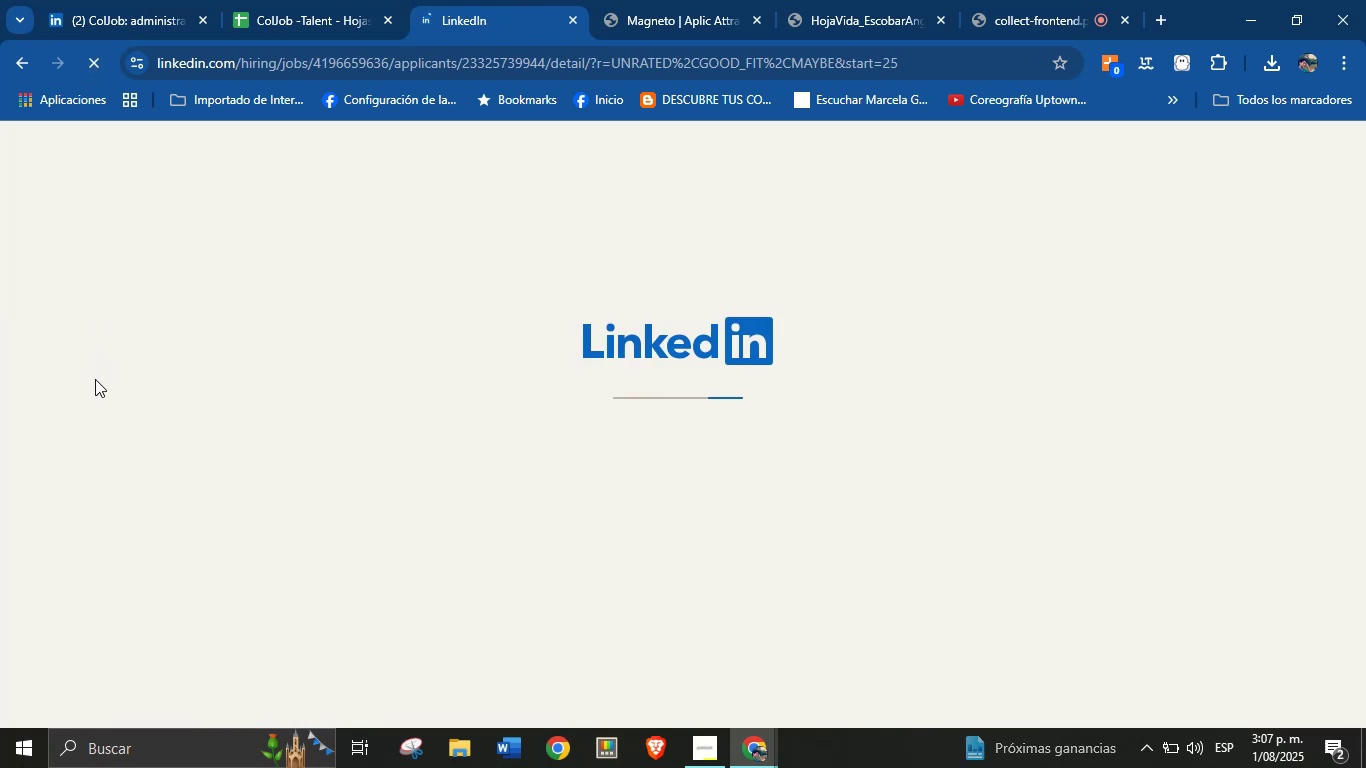 
mouse_move([76, 401])
 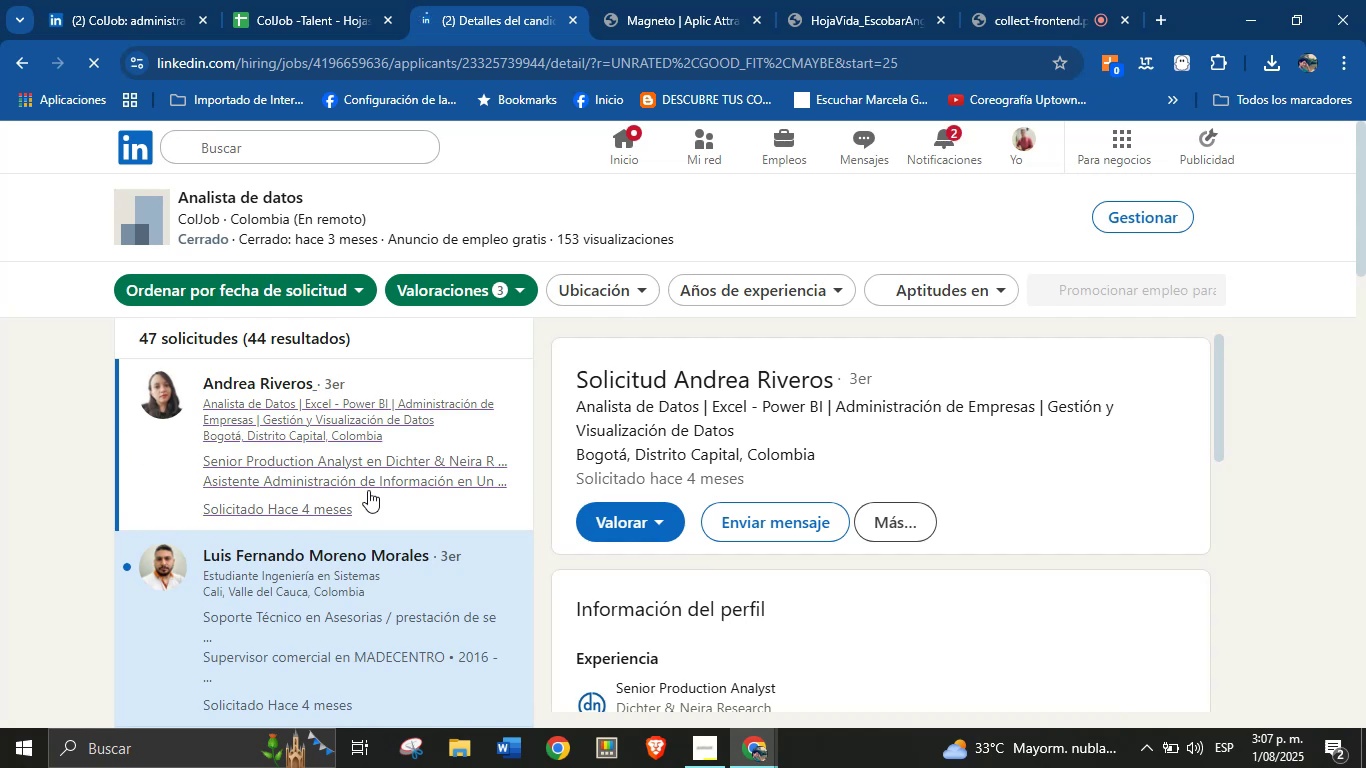 
scroll: coordinate [1046, 452], scroll_direction: down, amount: 6.0
 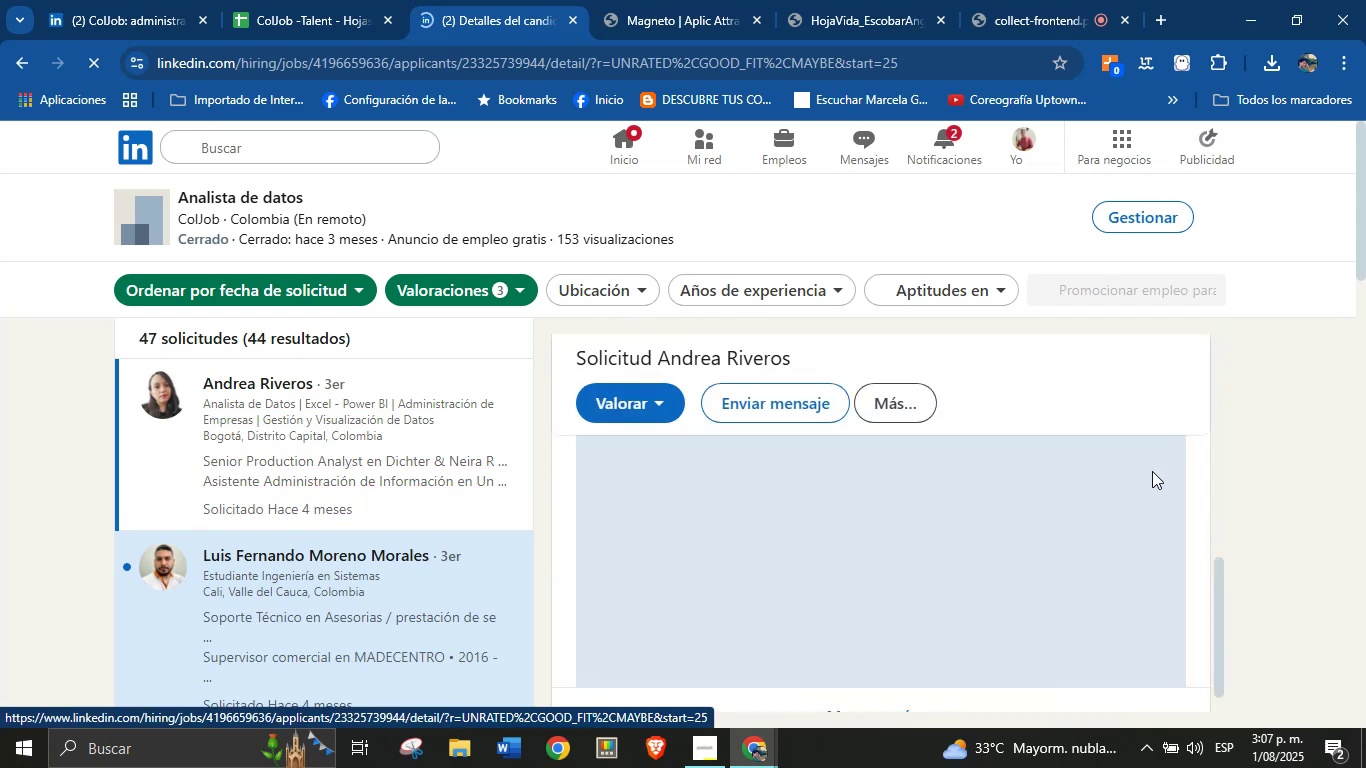 
scroll: coordinate [1110, 488], scroll_direction: up, amount: 2.0
 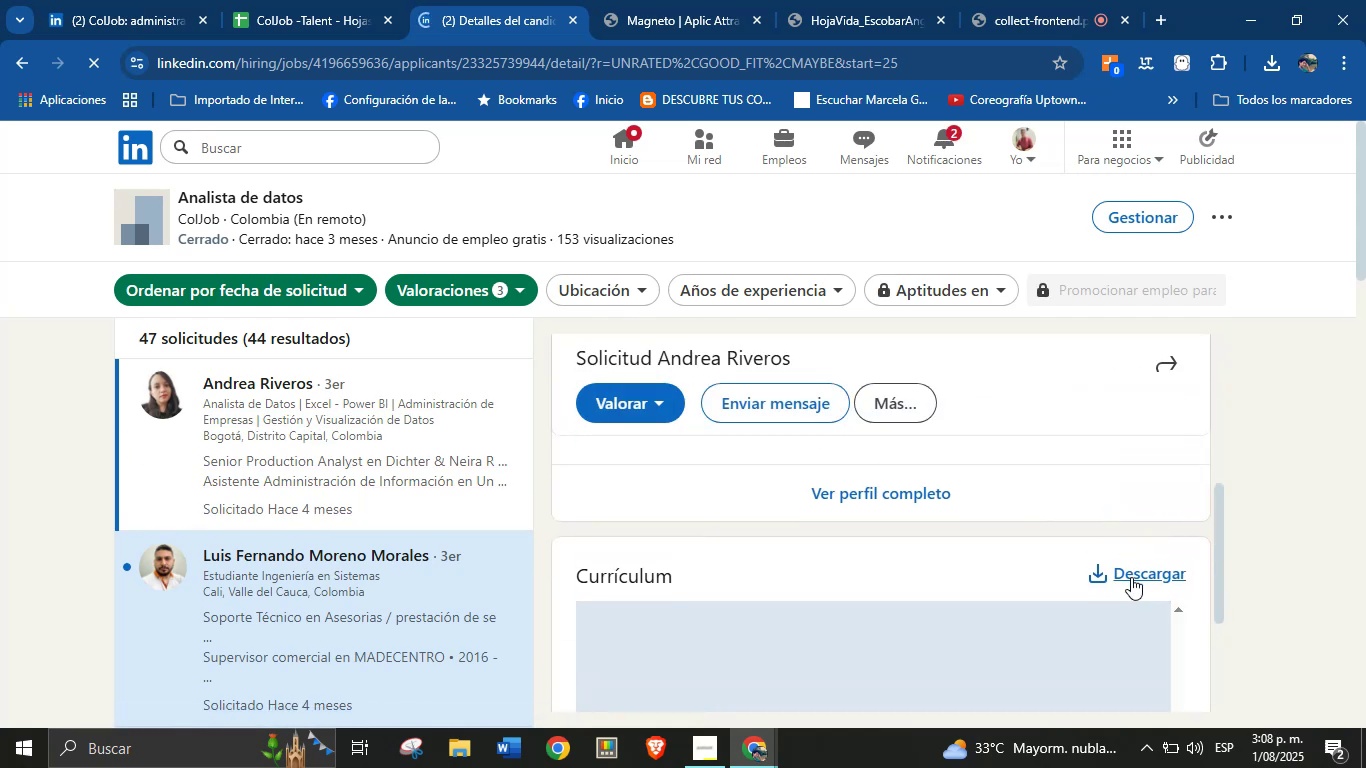 
left_click([1131, 577])
 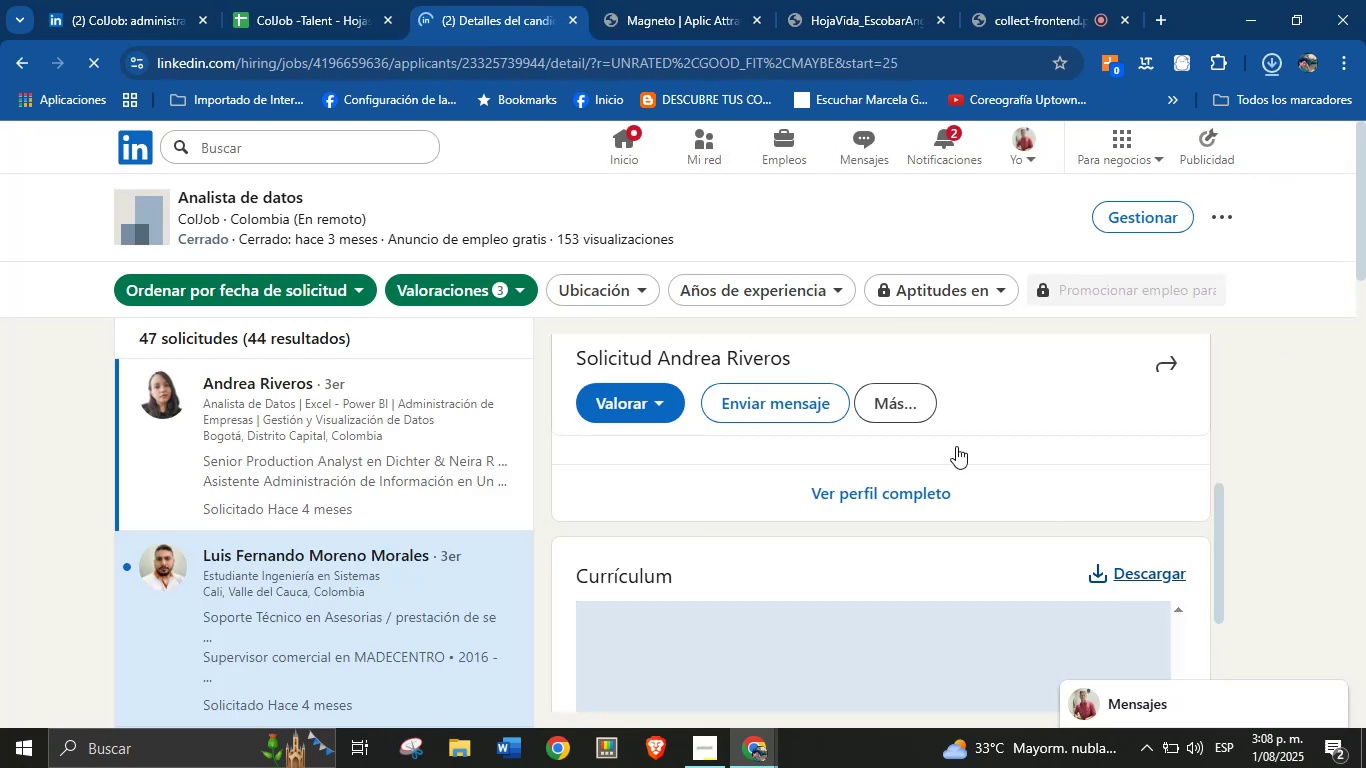 
left_click([1043, 125])
 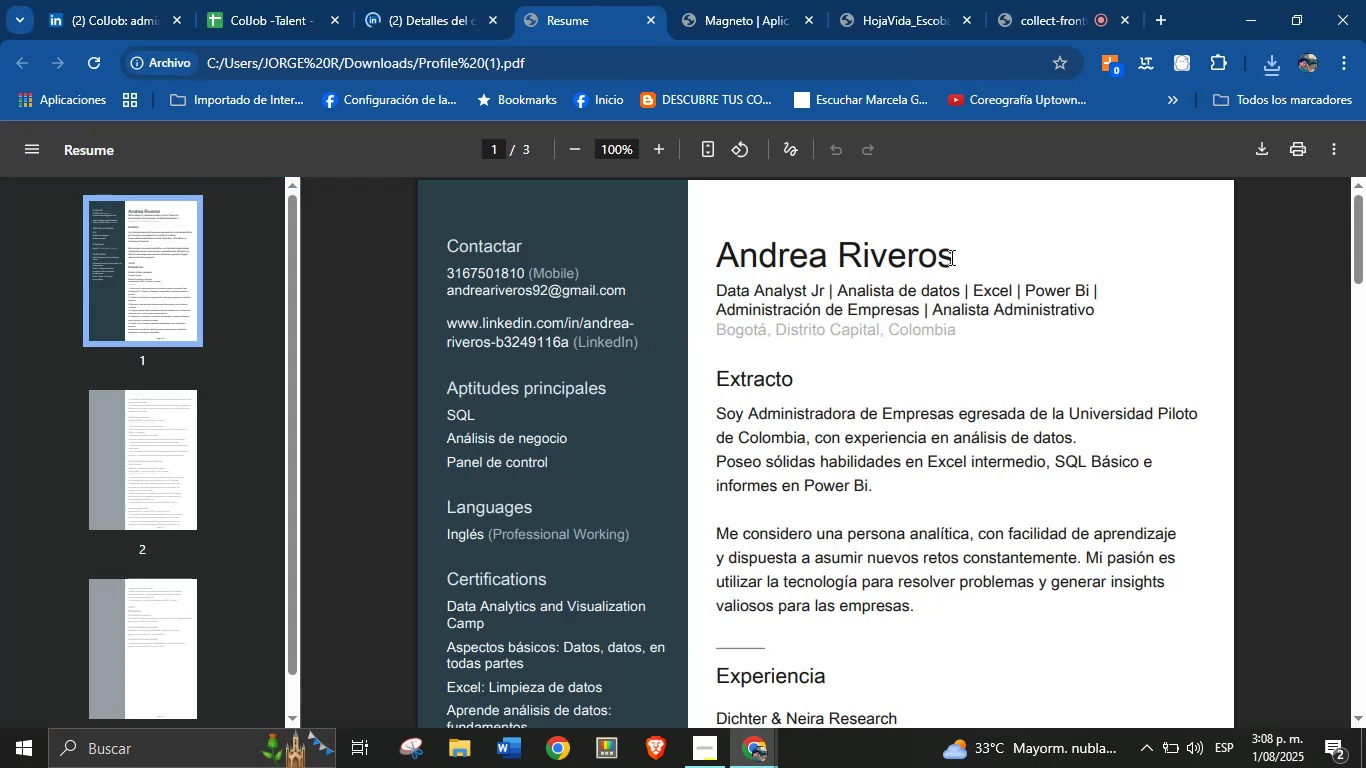 
wait(5.01)
 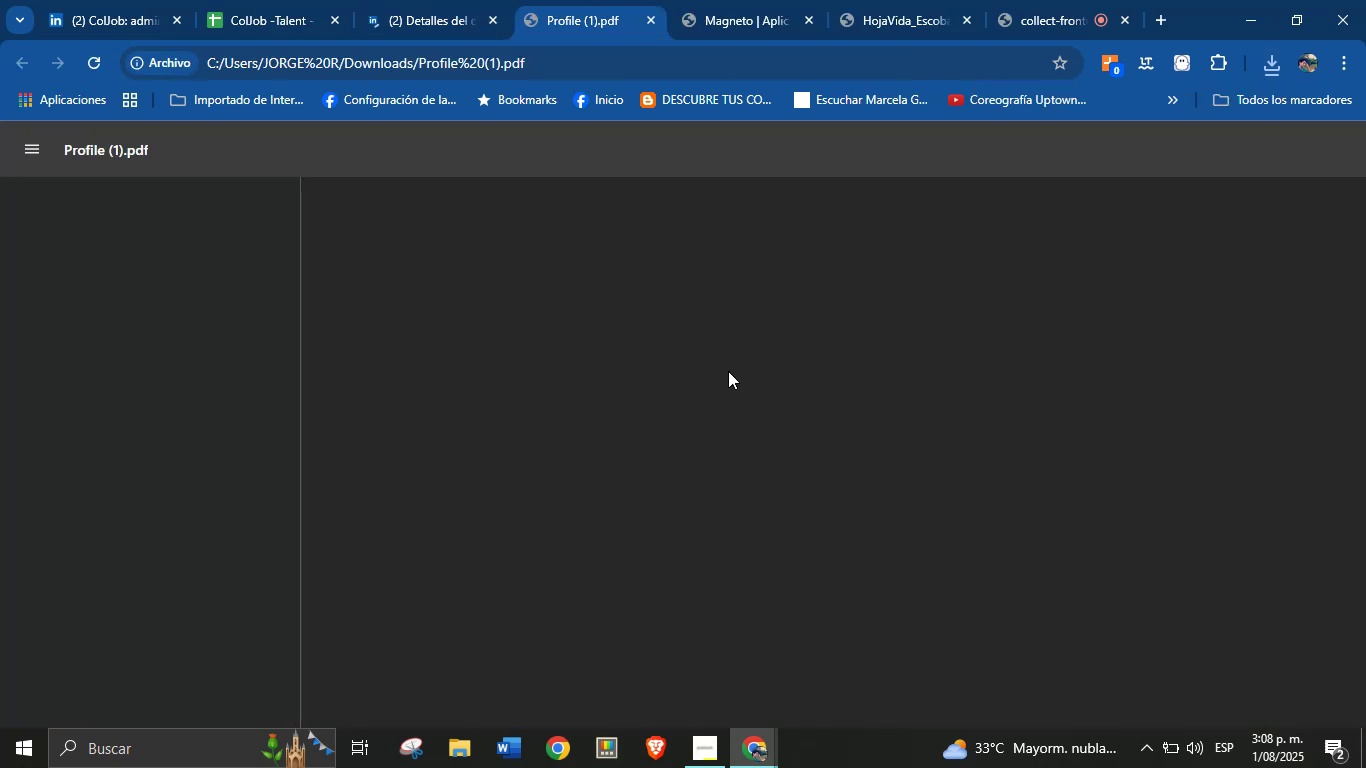 
key(Control+C)
 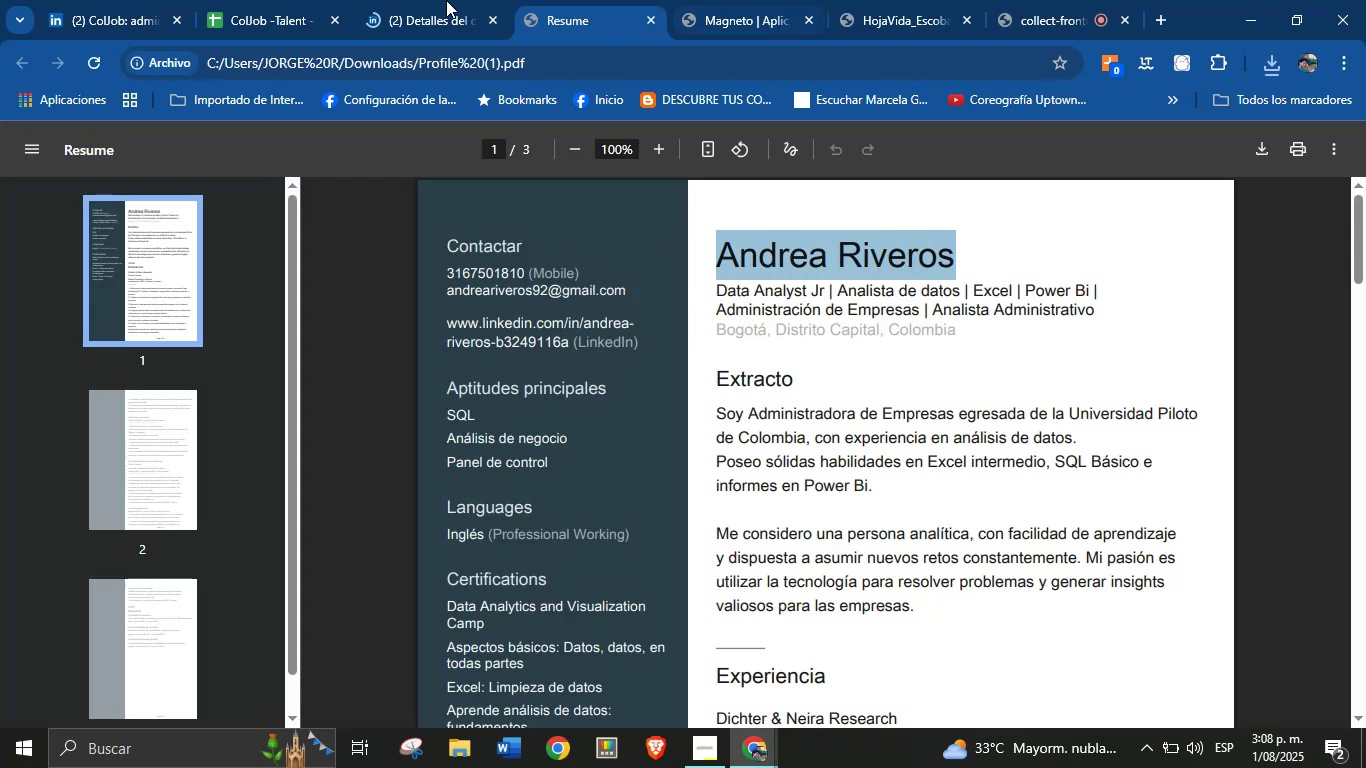 
left_click([312, 0])
 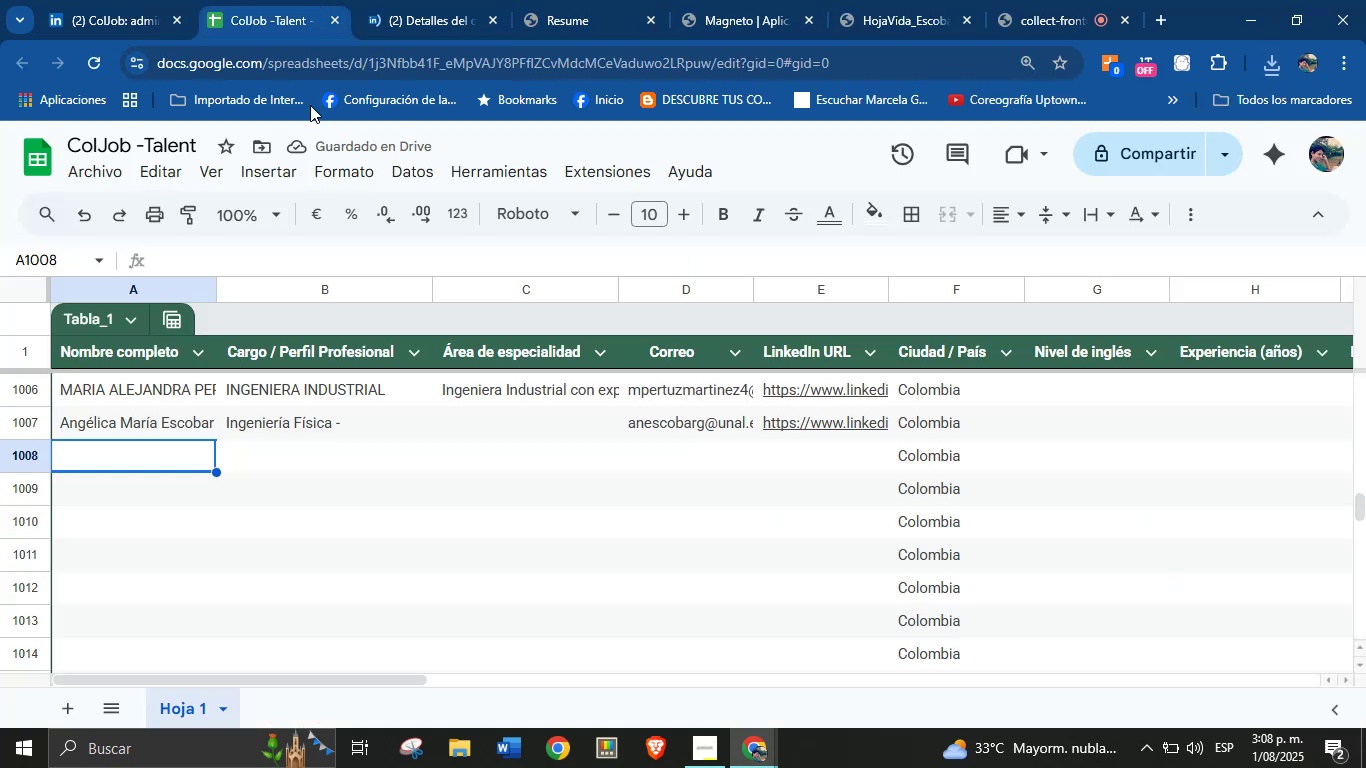 
key(Control+V)
 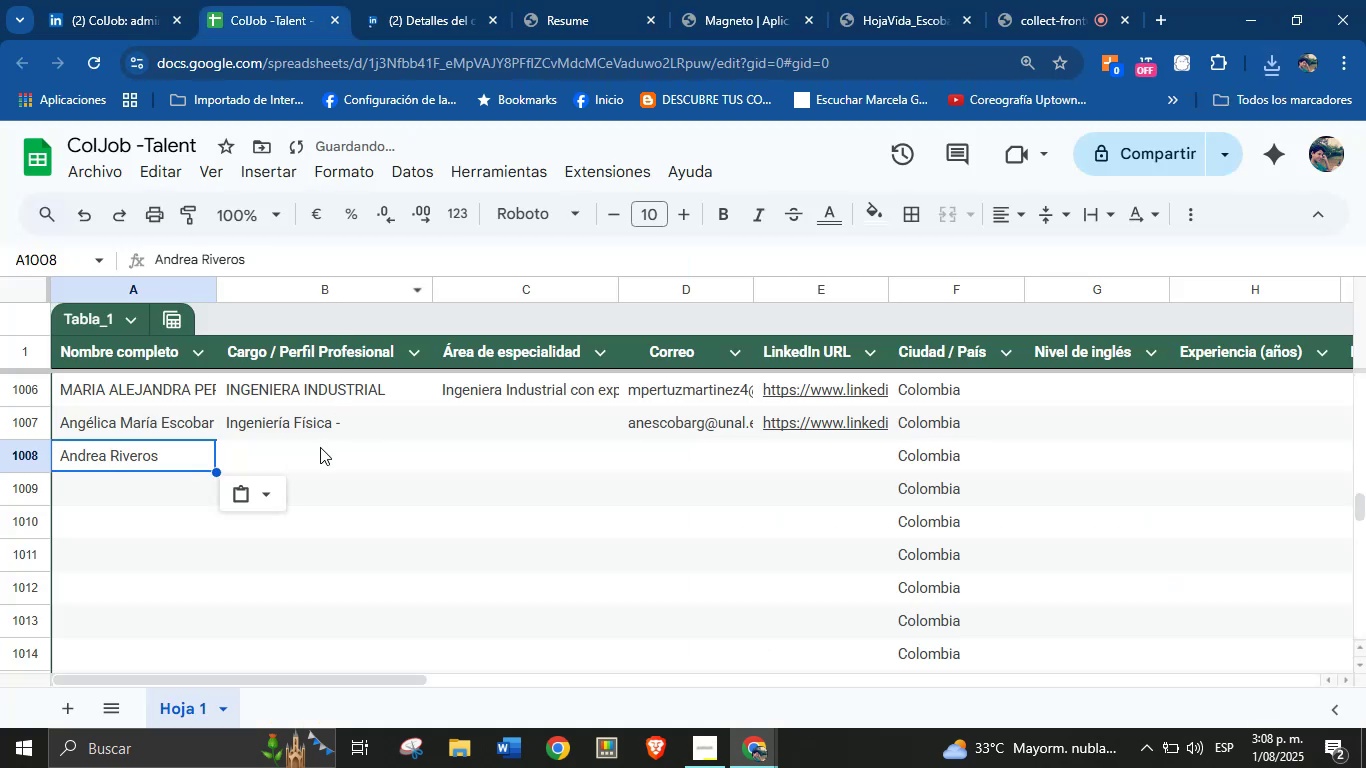 
left_click([319, 452])
 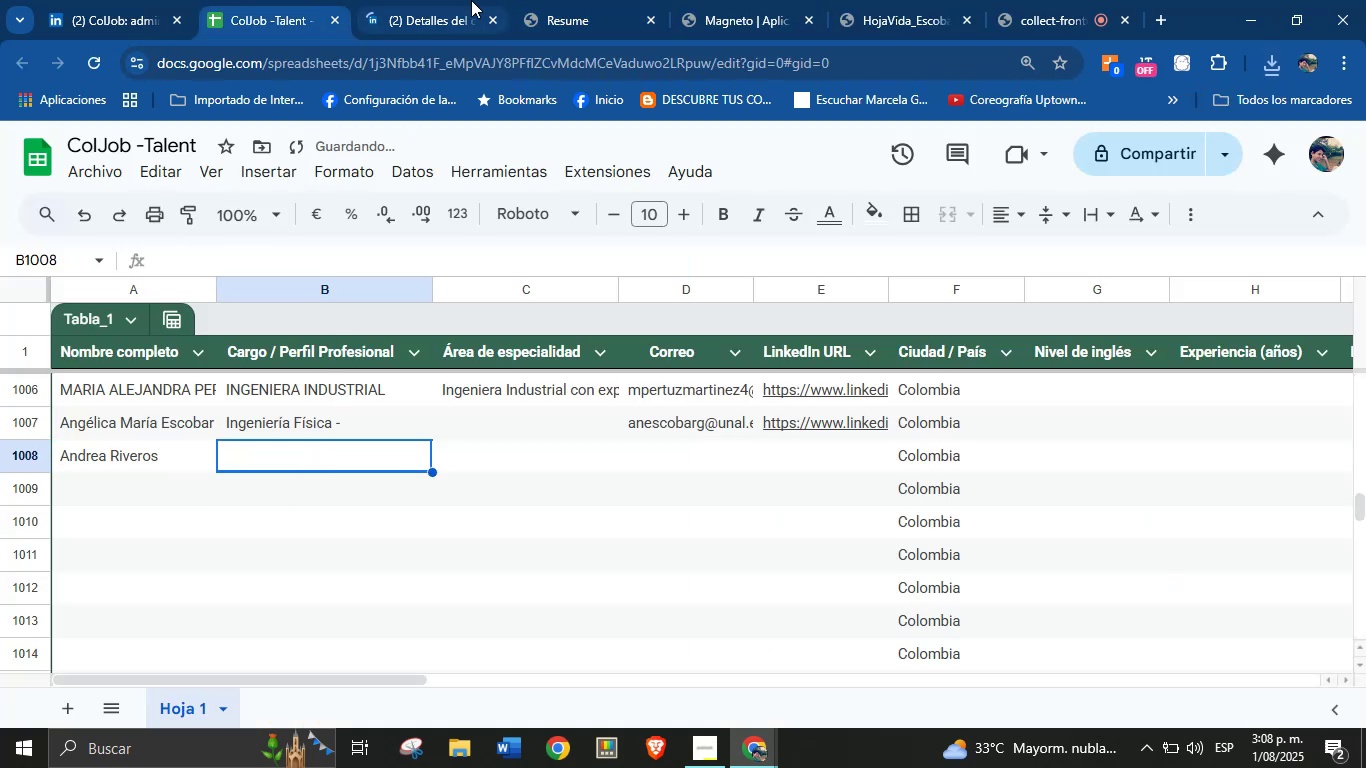 
left_click([580, 0])
 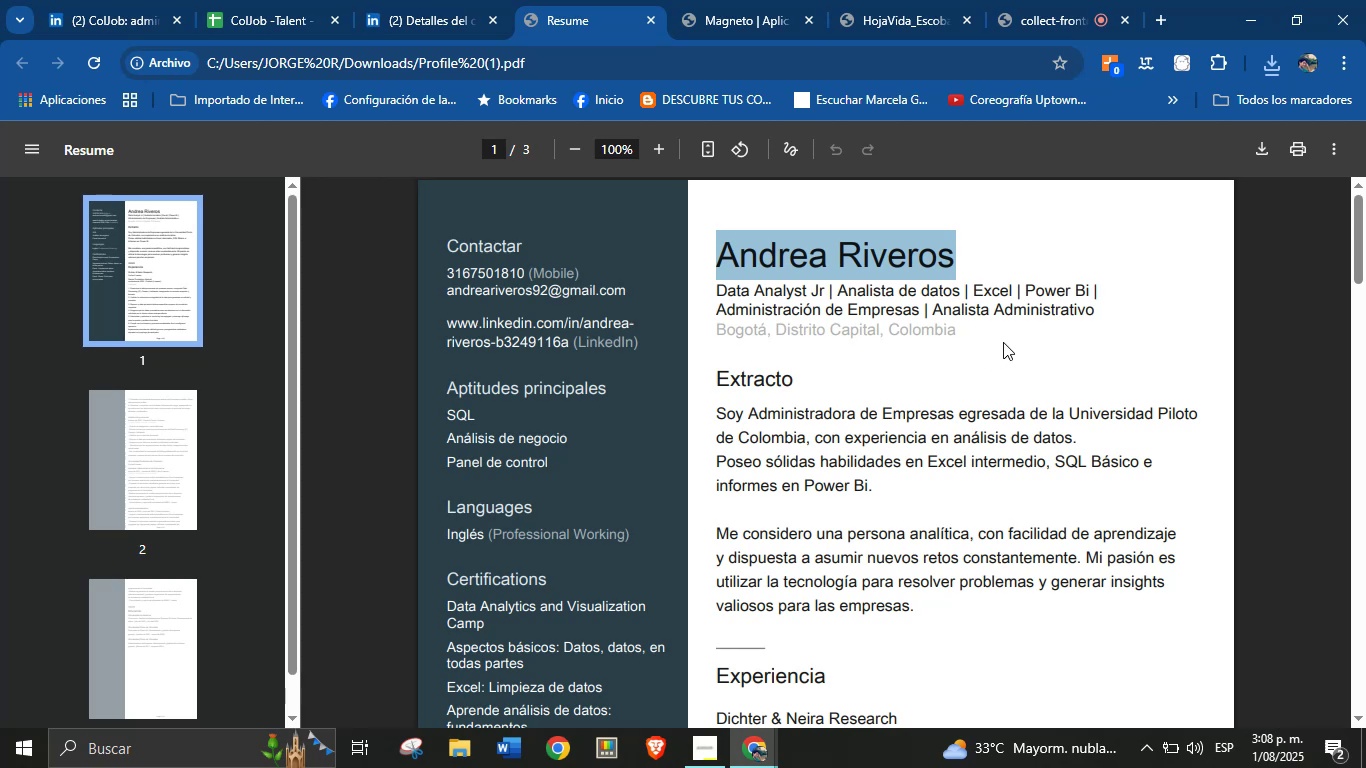 
left_click([1030, 314])
 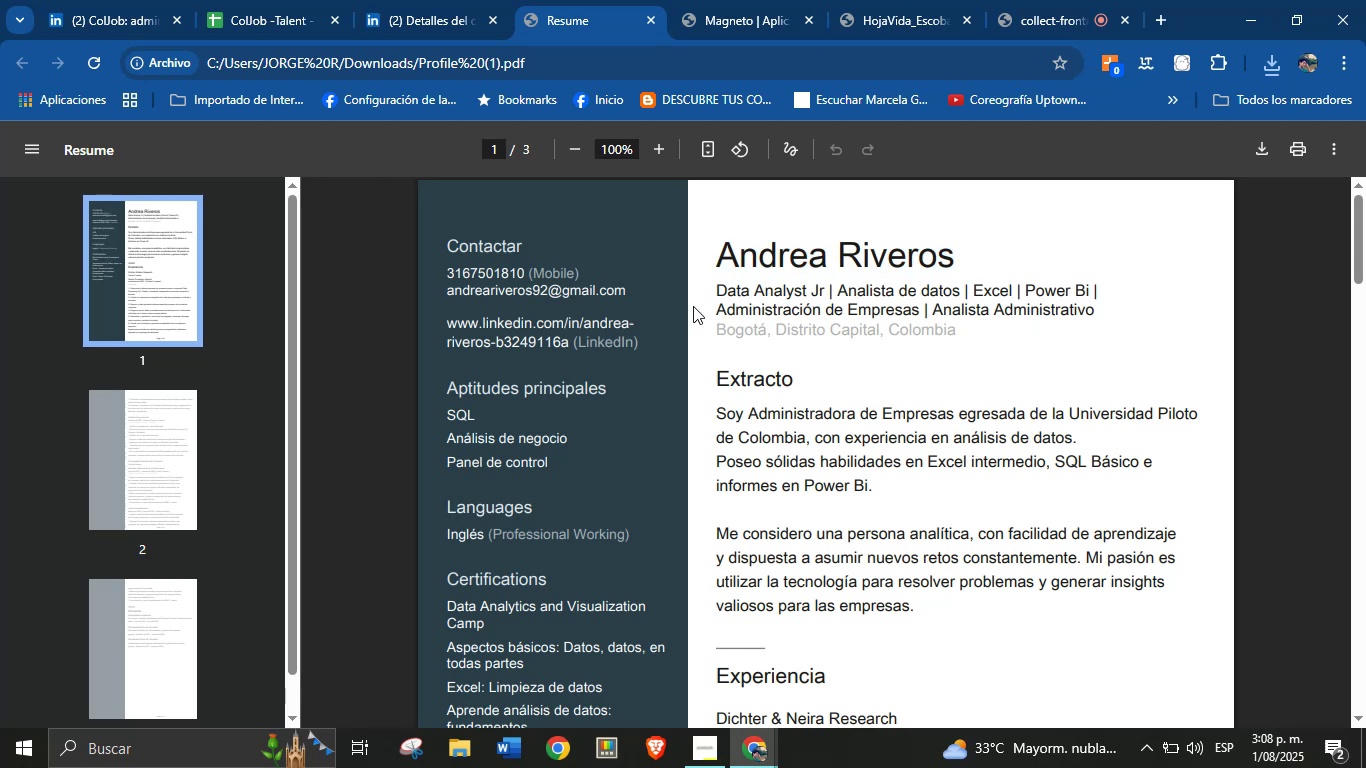 
left_click([302, 0])
 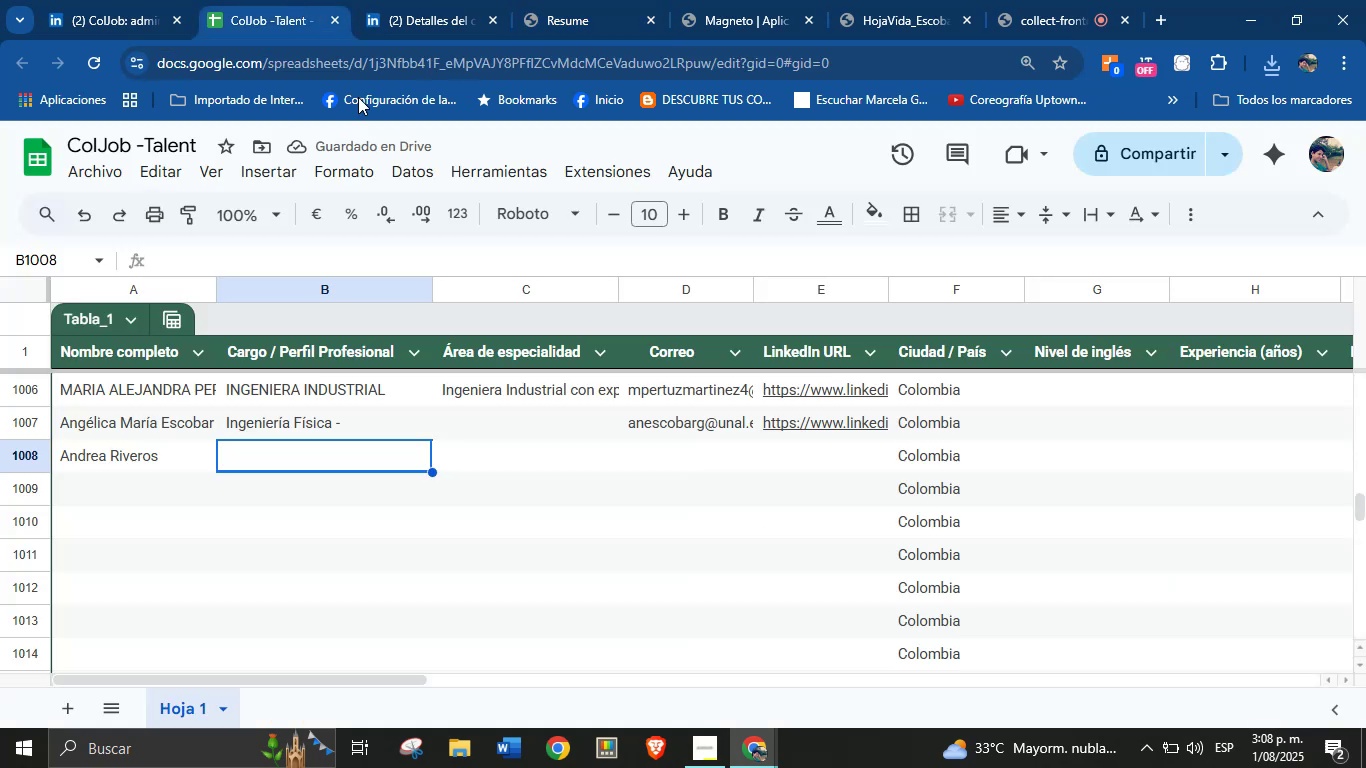 
key(Control+F)
 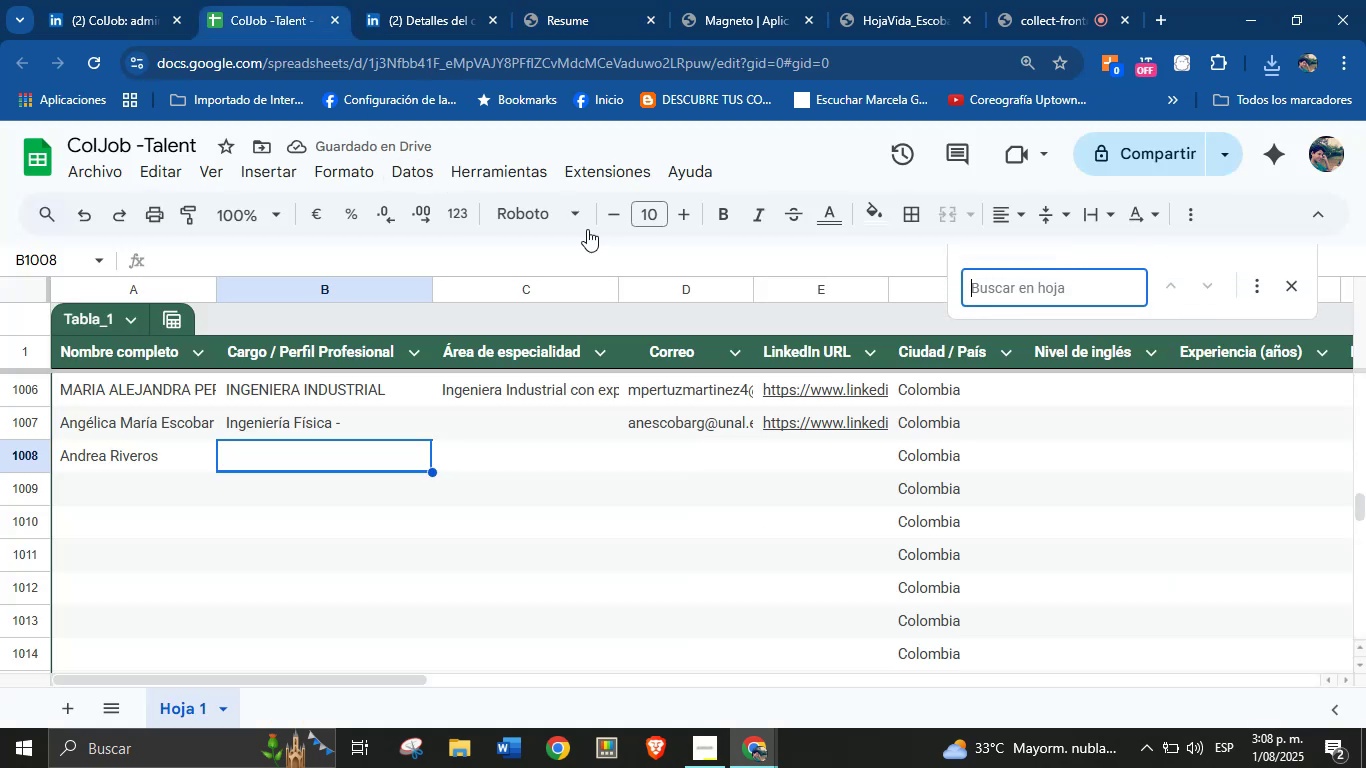 
key(Control+V)
 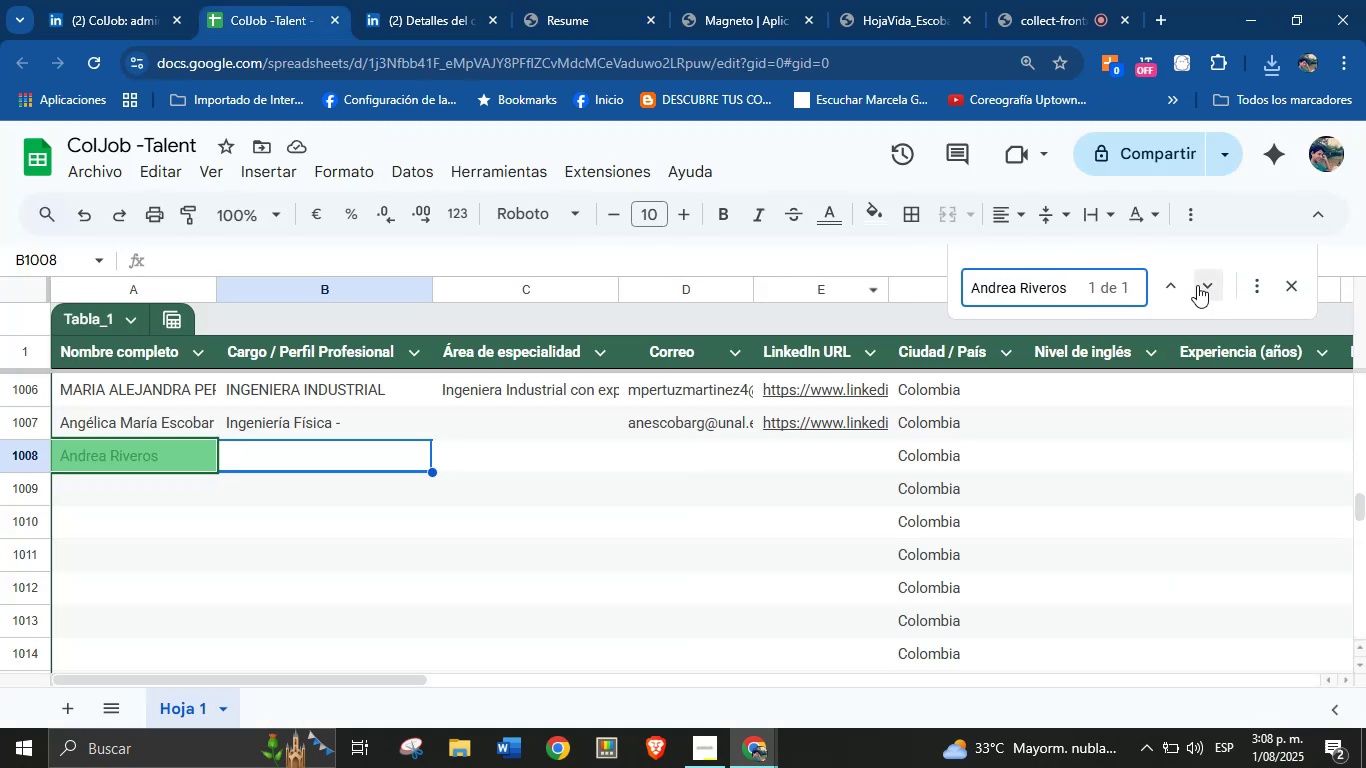 
left_click([1198, 285])
 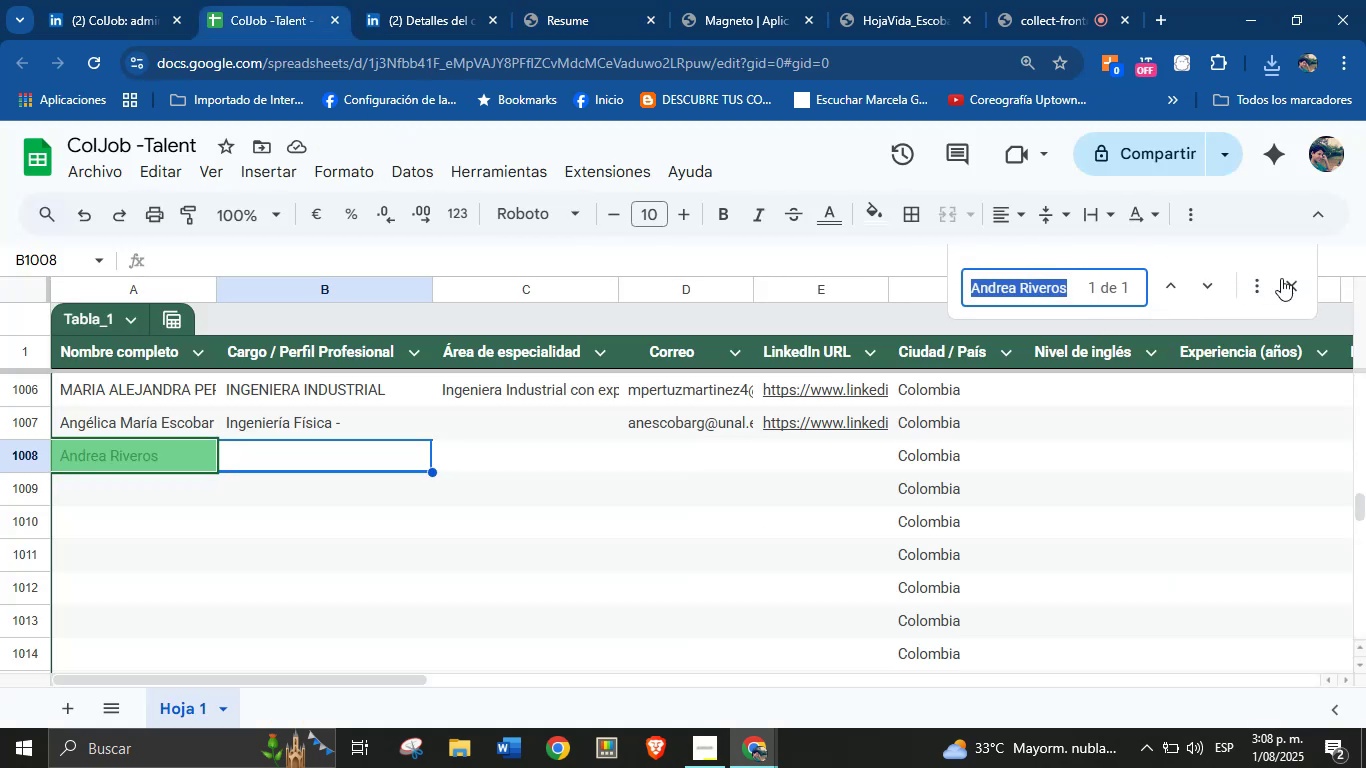 
left_click([1291, 286])
 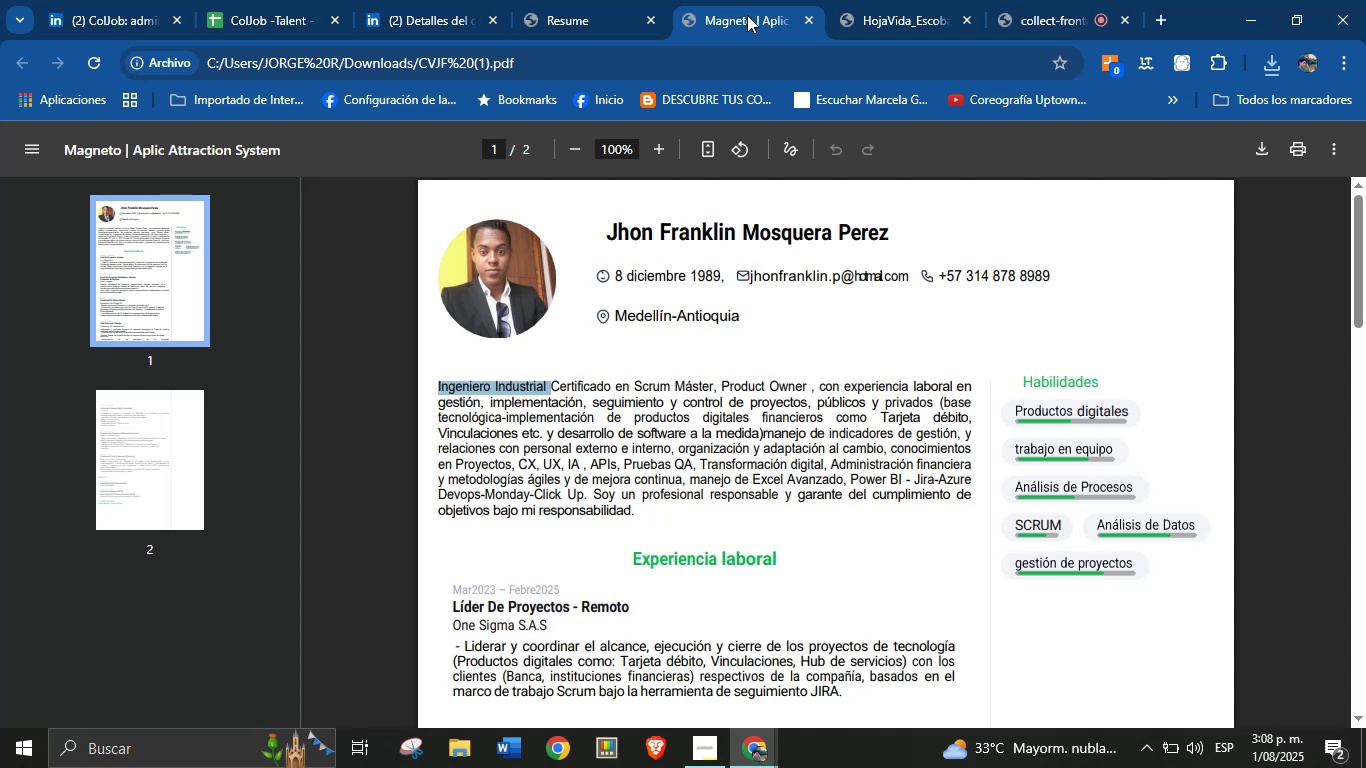 
left_click([806, 27])
 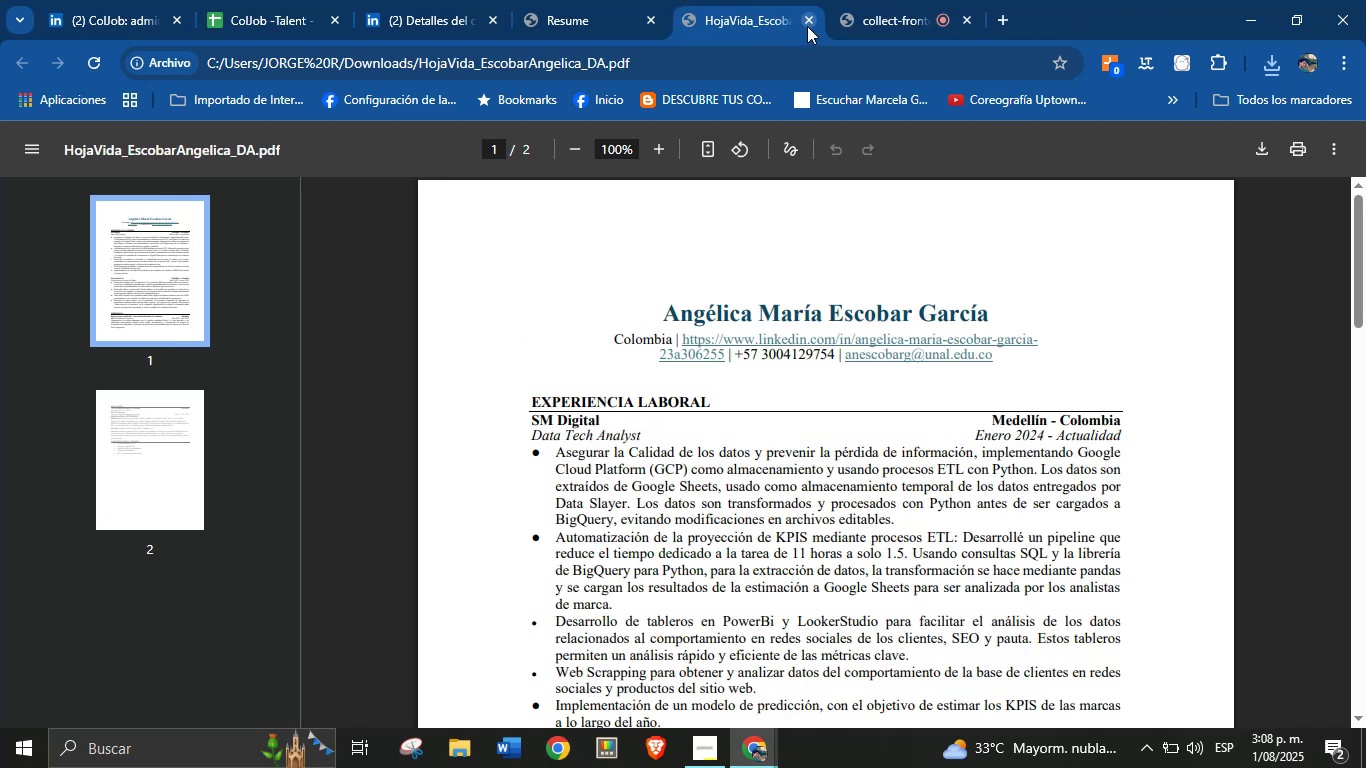 
left_click([807, 26])
 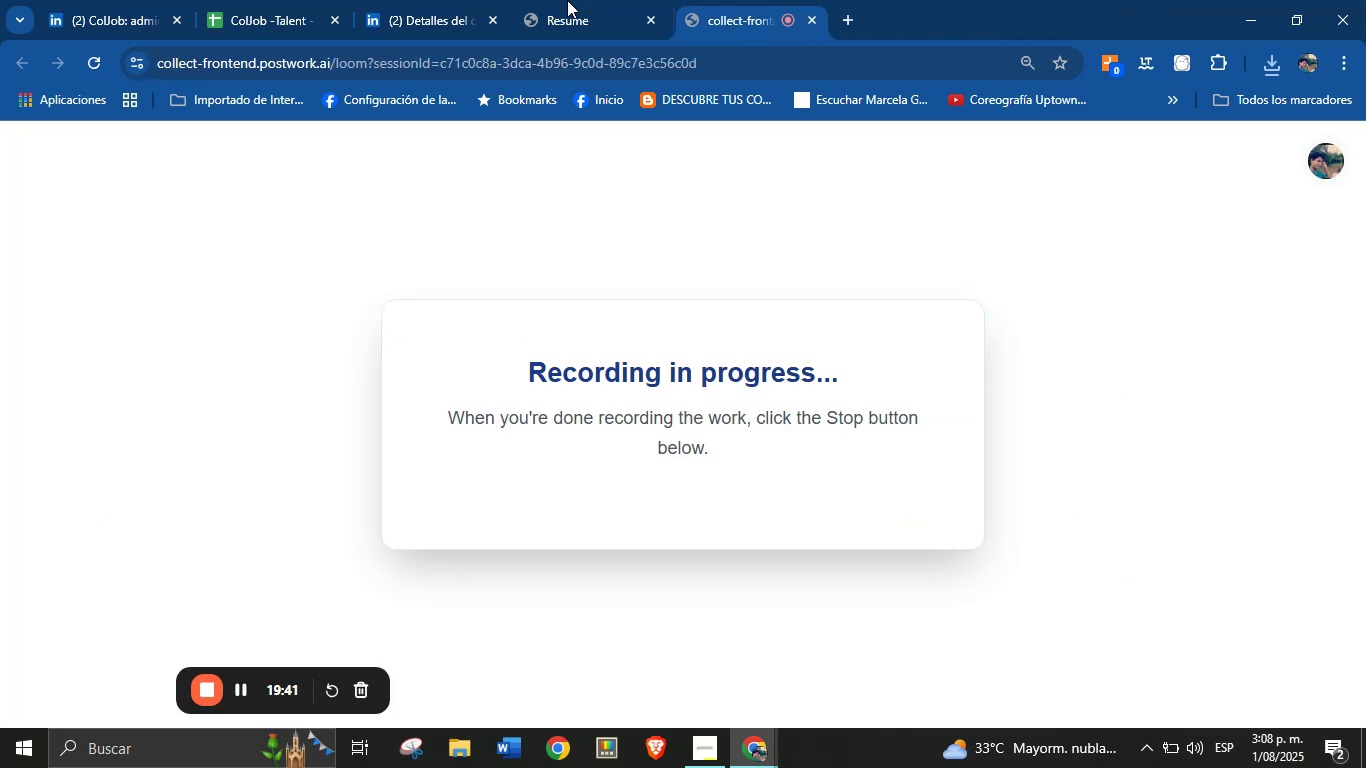 
double_click([567, 0])
 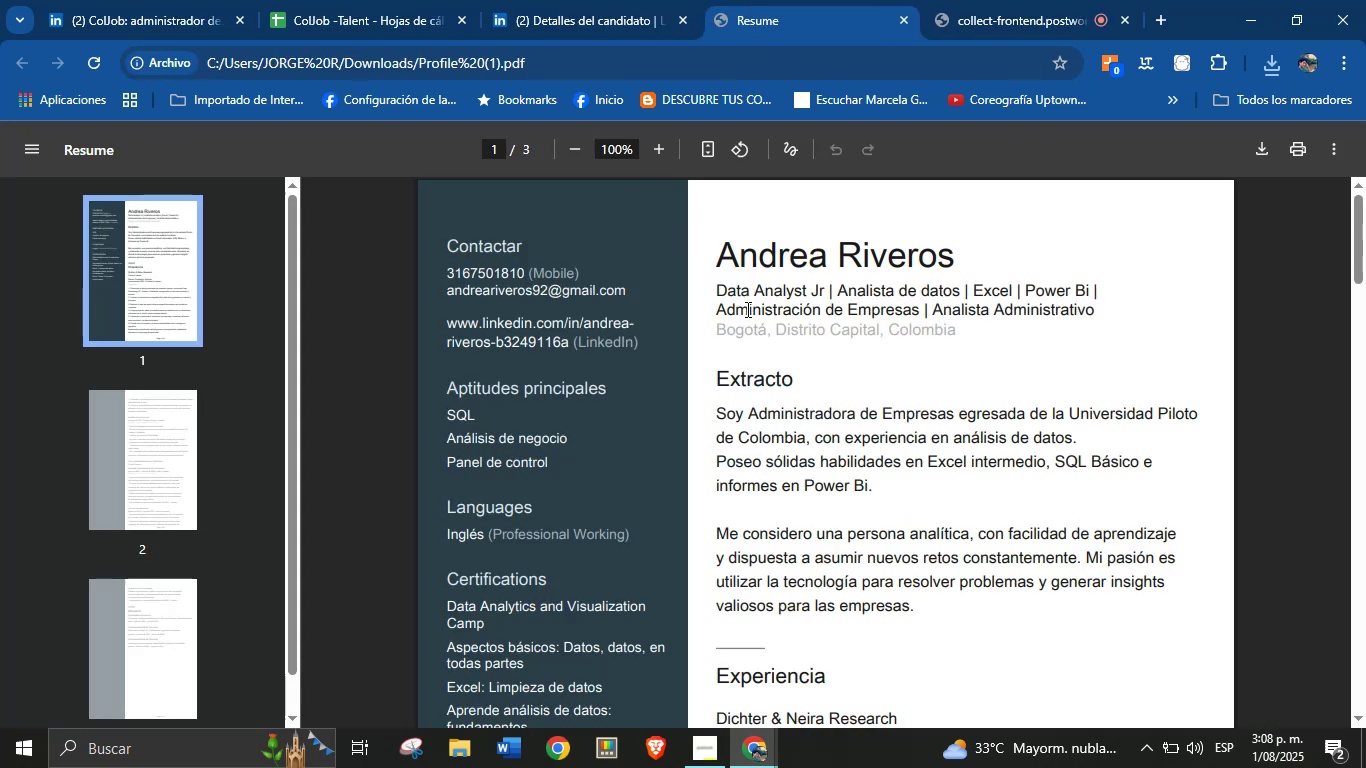 
scroll: coordinate [830, 515], scroll_direction: down, amount: 22.0
 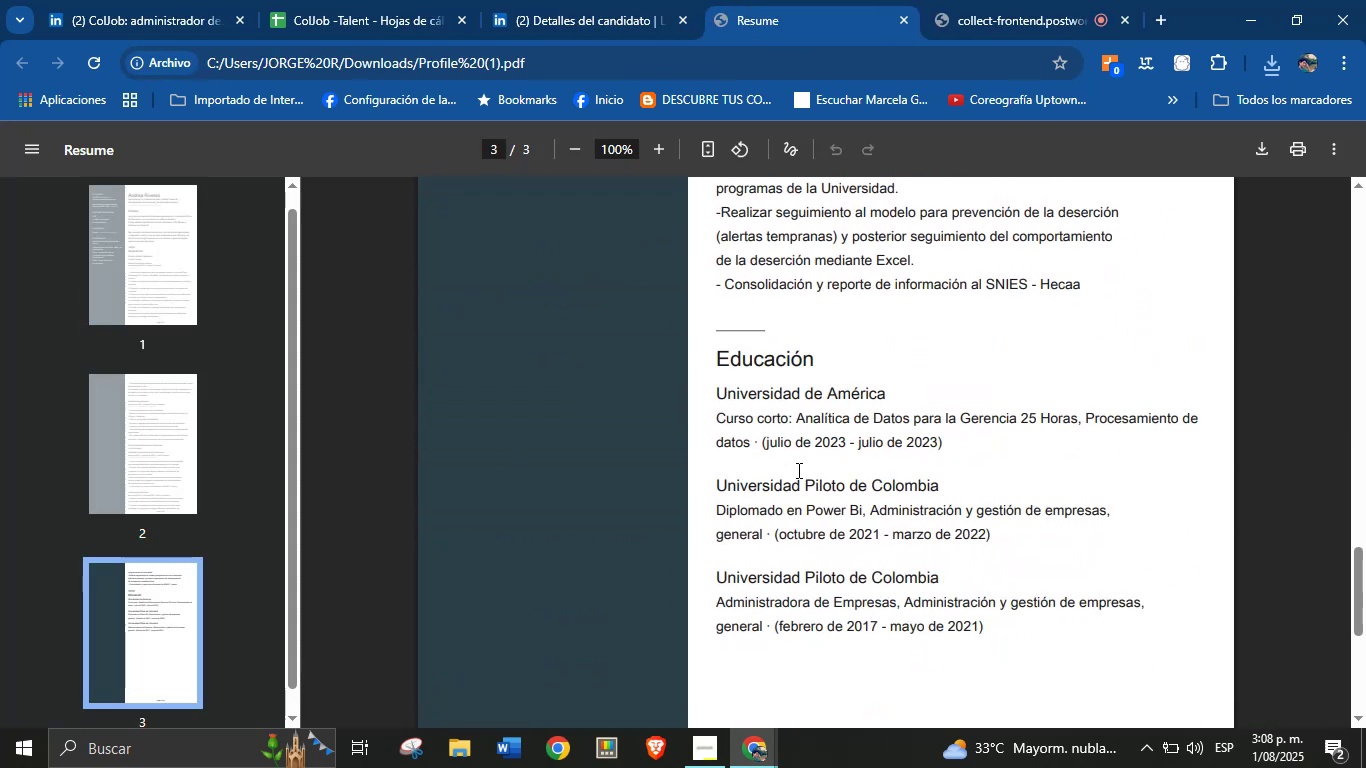 
wait(5.18)
 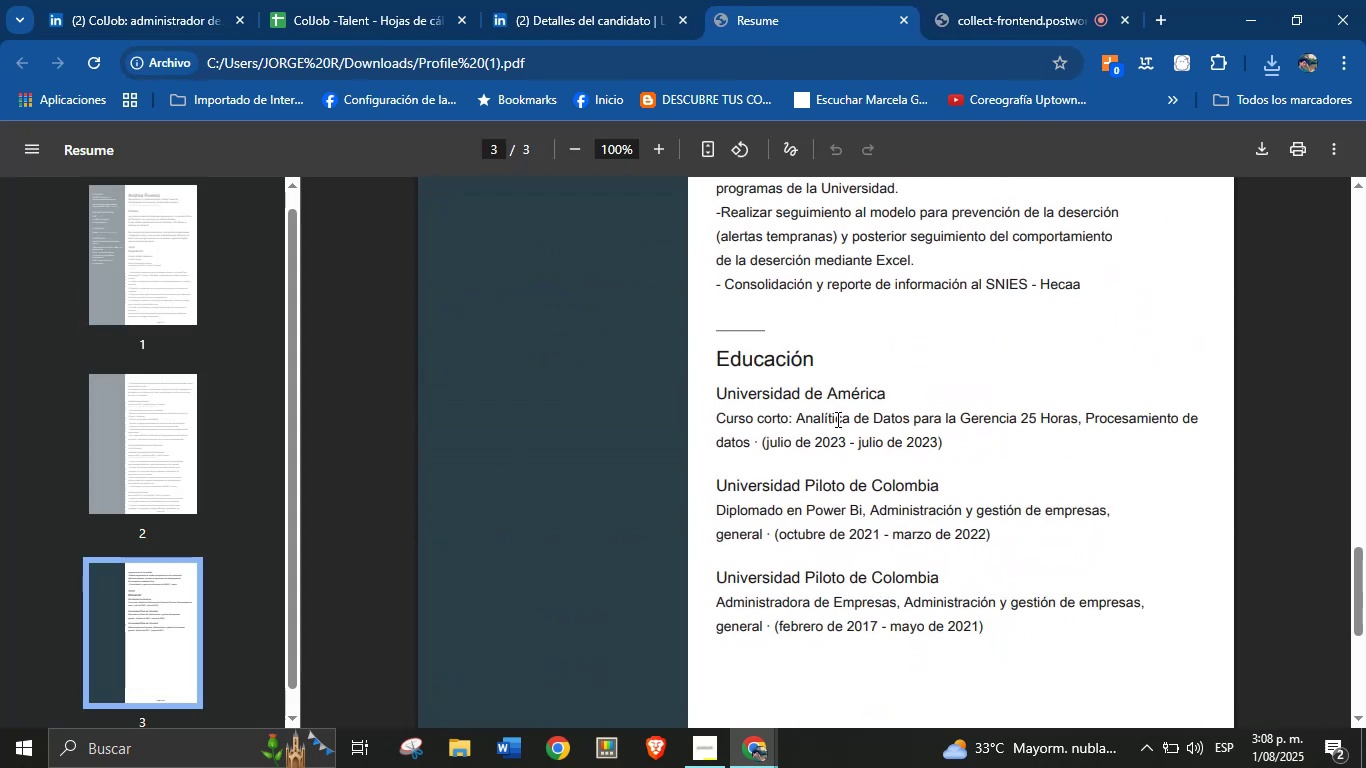 
scroll: coordinate [817, 529], scroll_direction: down, amount: 2.0
 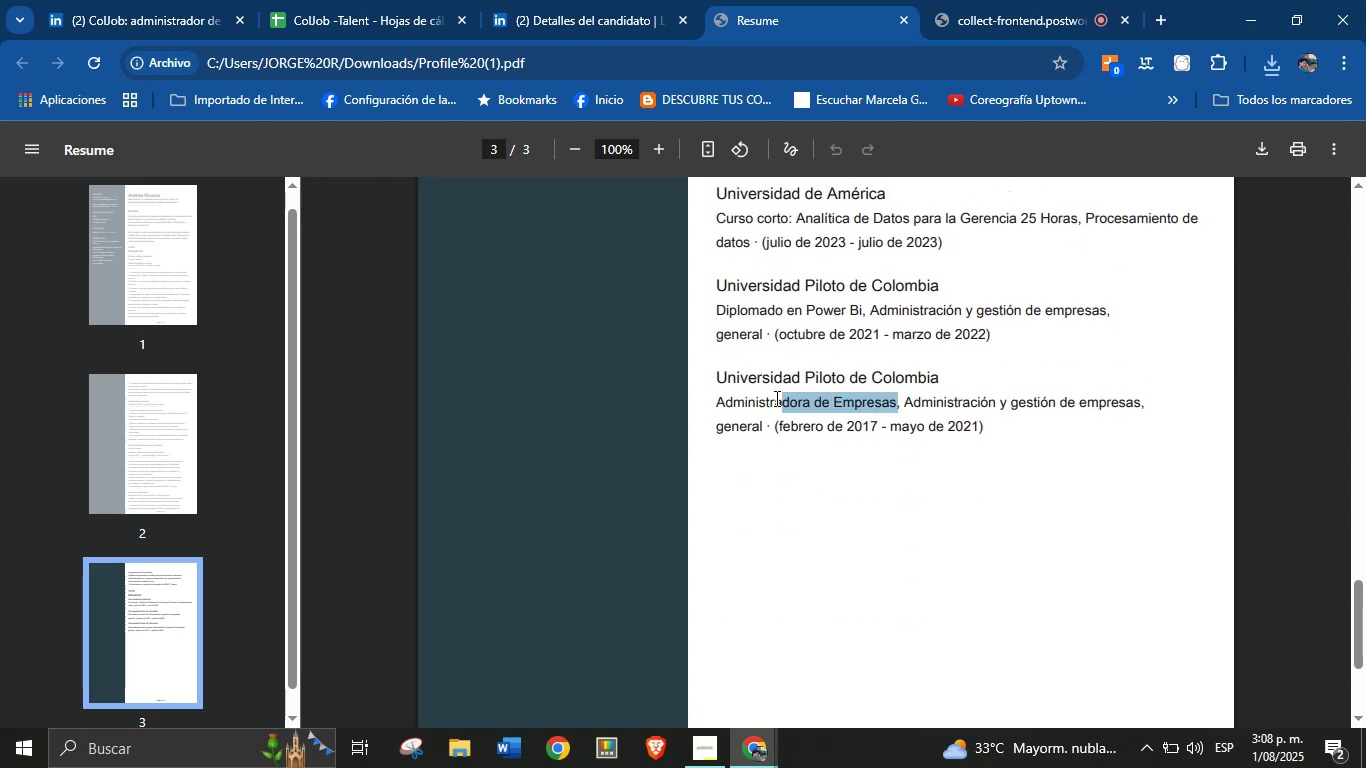 
key(Control+C)
 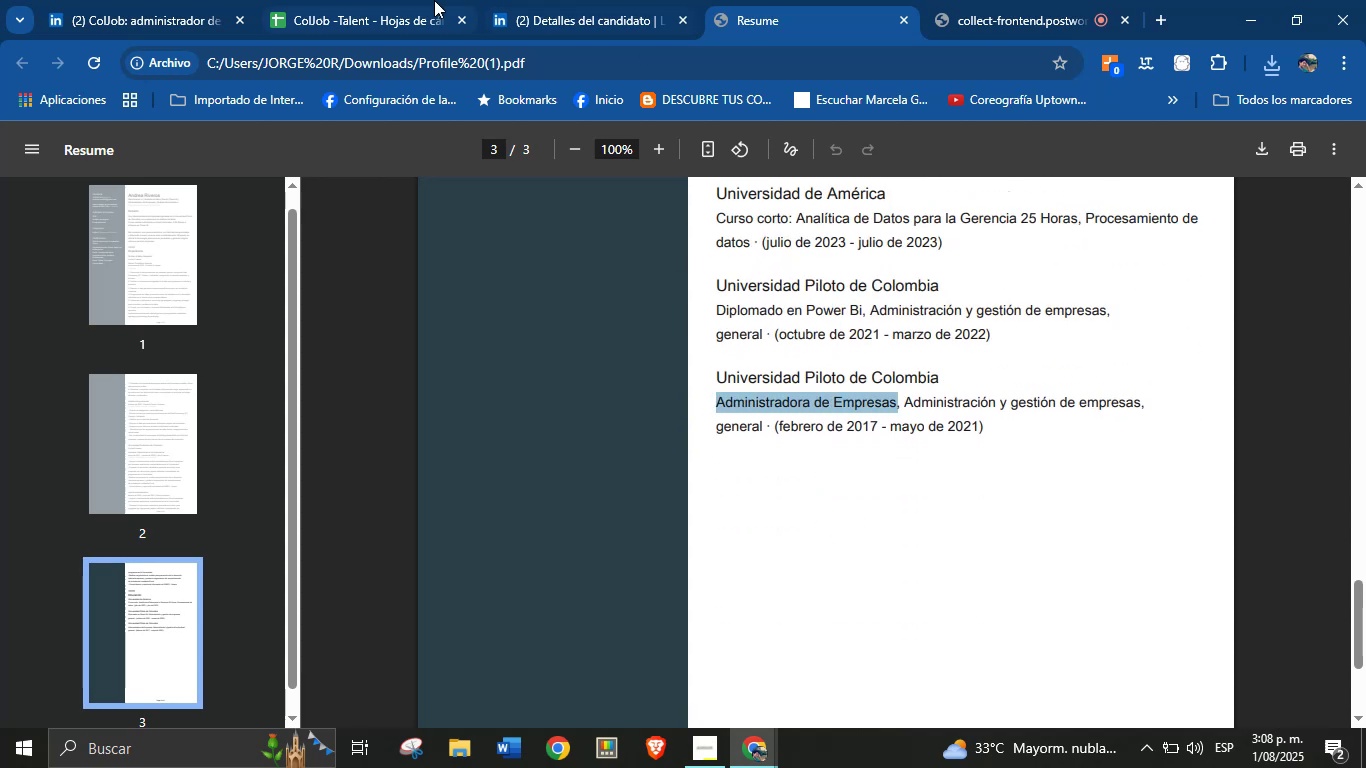 
left_click([398, 0])
 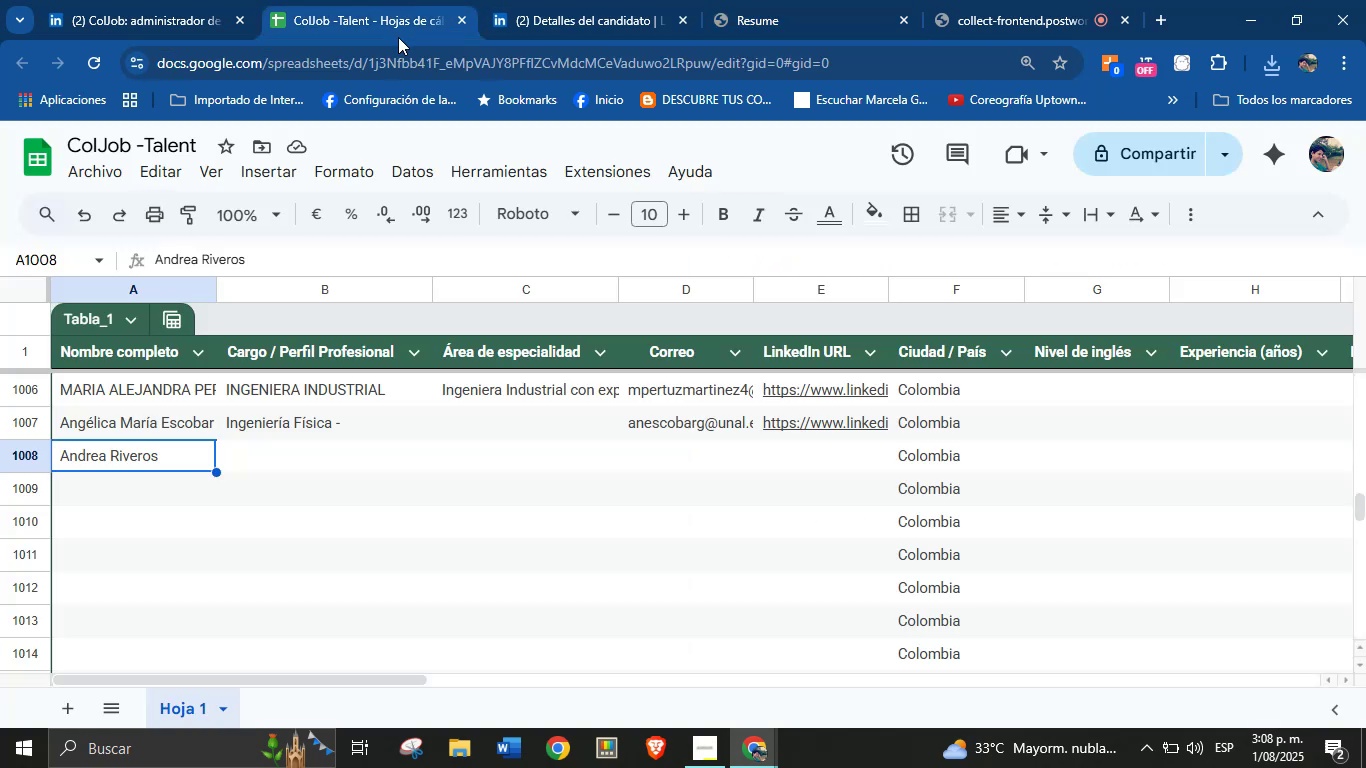 
hold_key(key=ControlLeft, duration=0.45)
 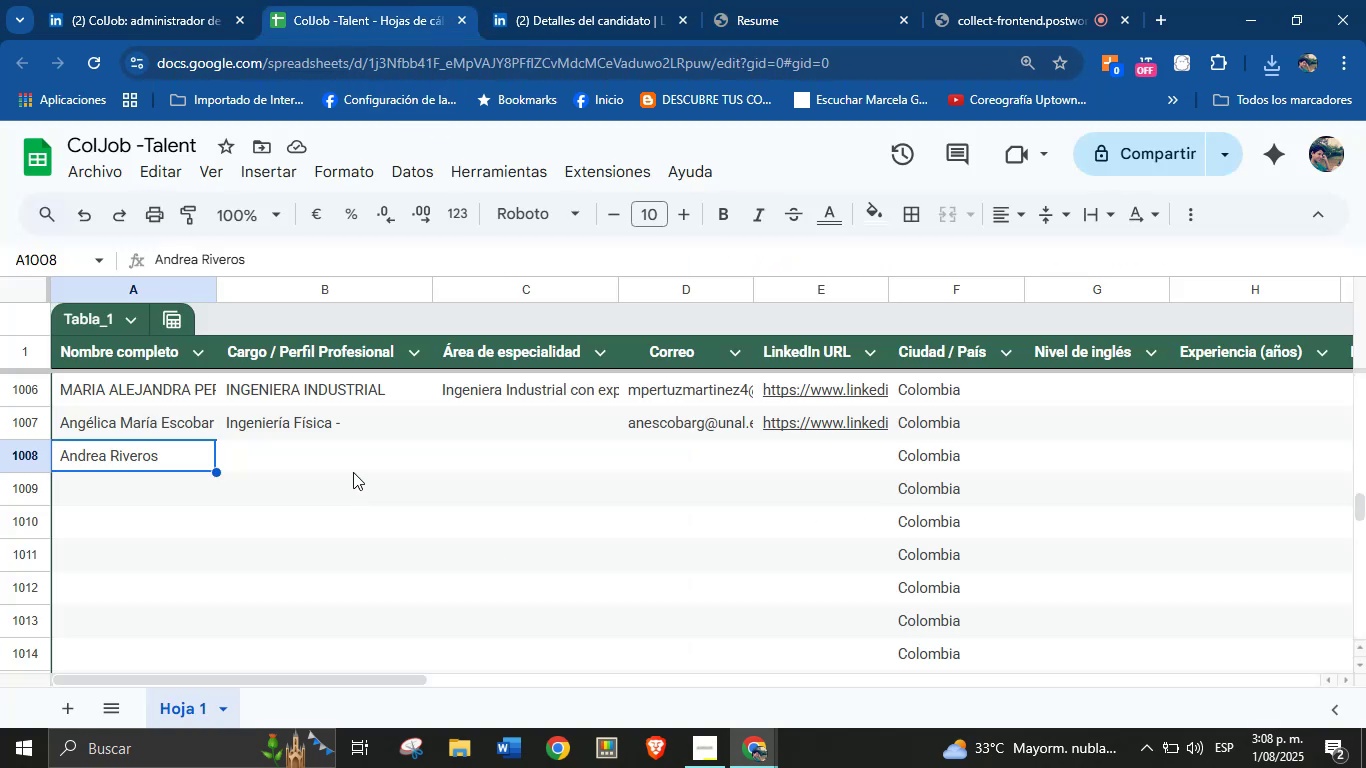 
left_click([351, 457])
 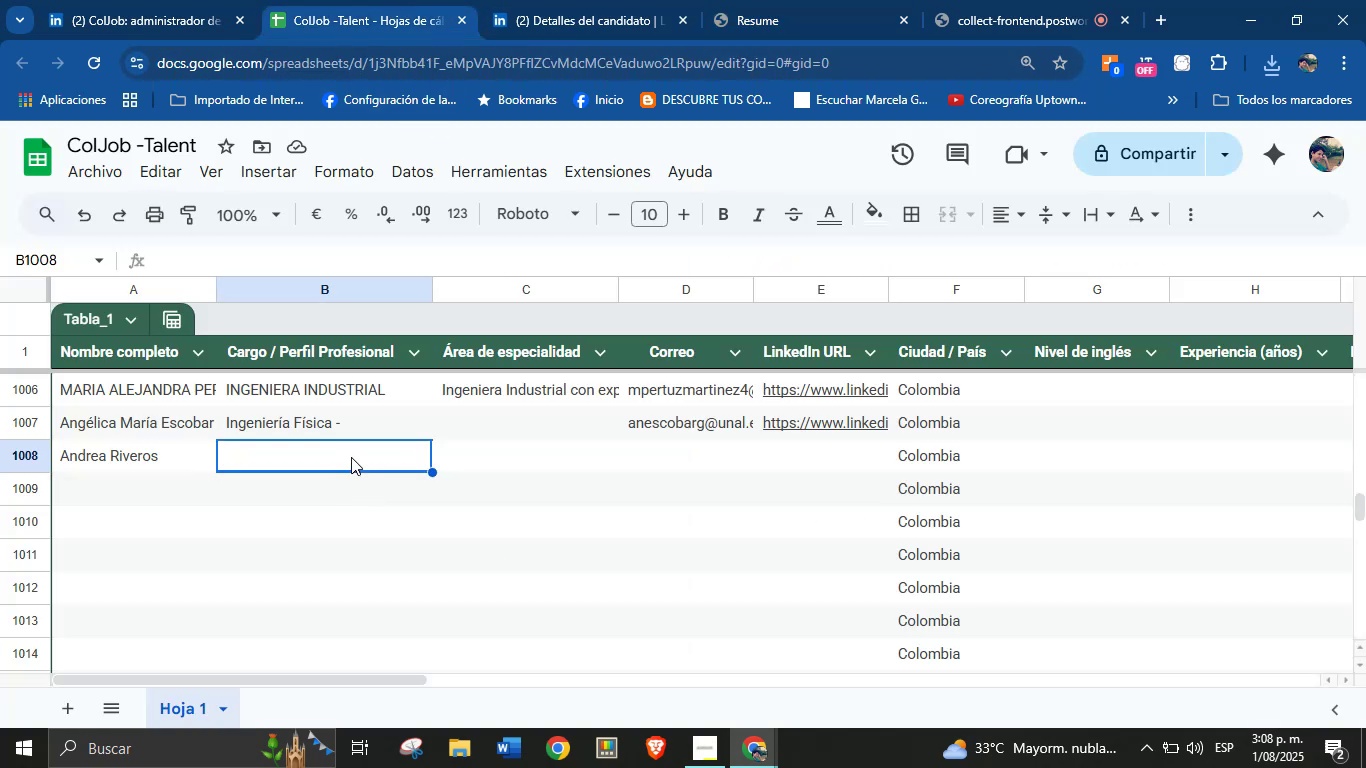 
key(Control+V)
 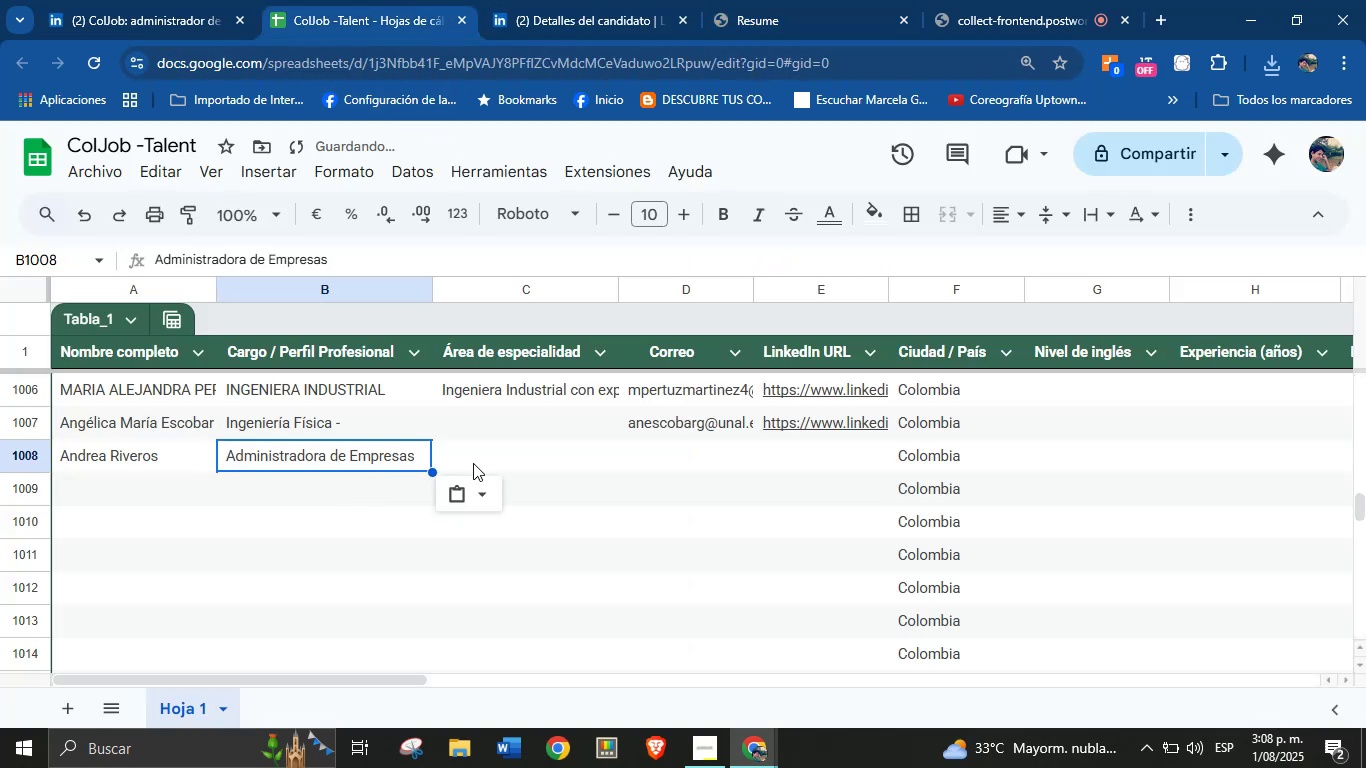 
left_click([519, 468])
 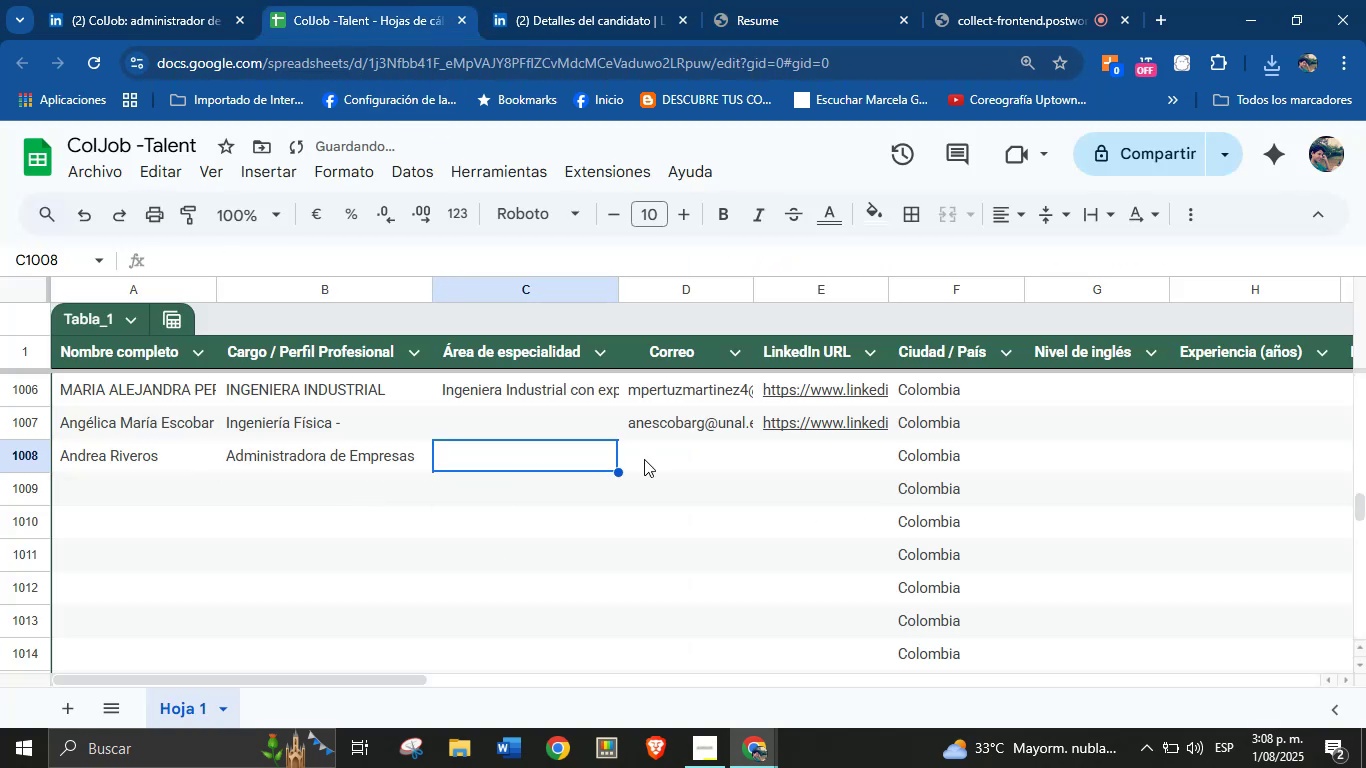 
left_click([698, 465])
 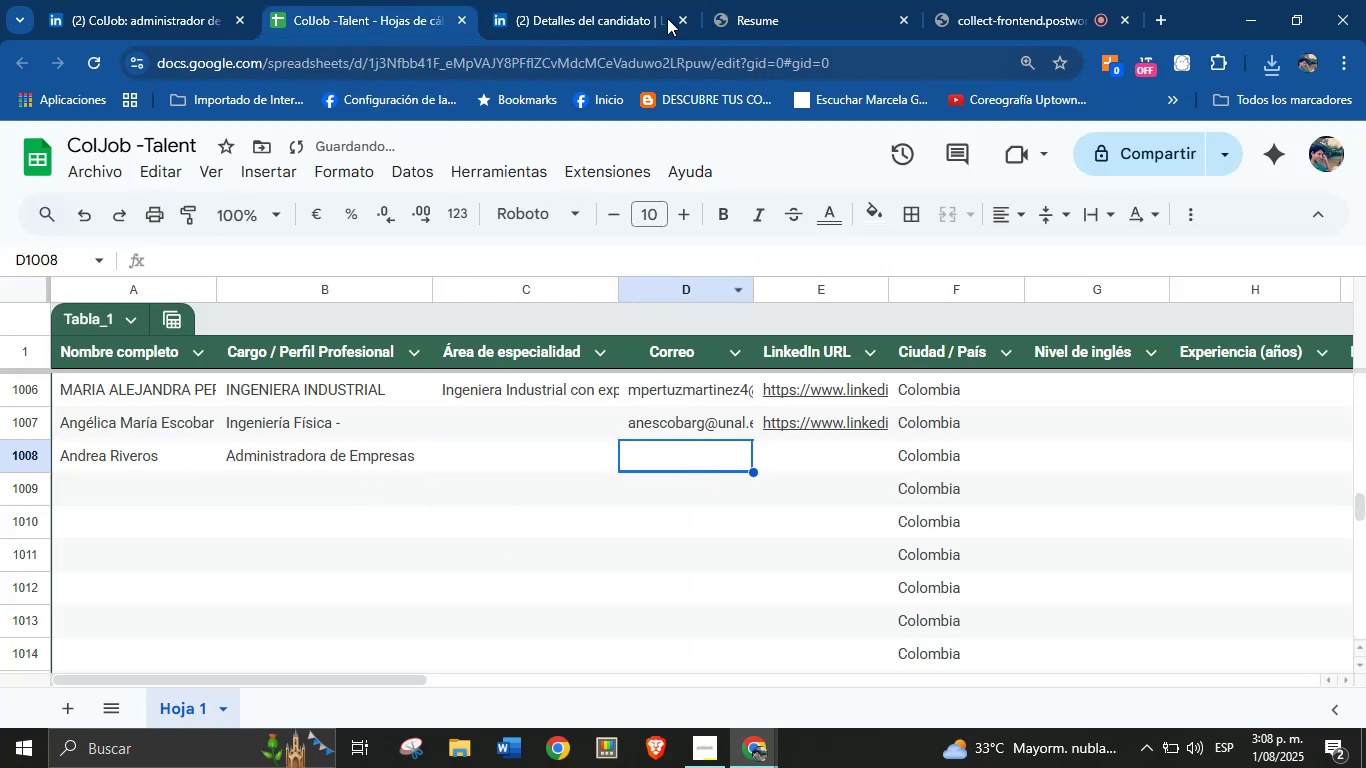 
left_click([795, 0])
 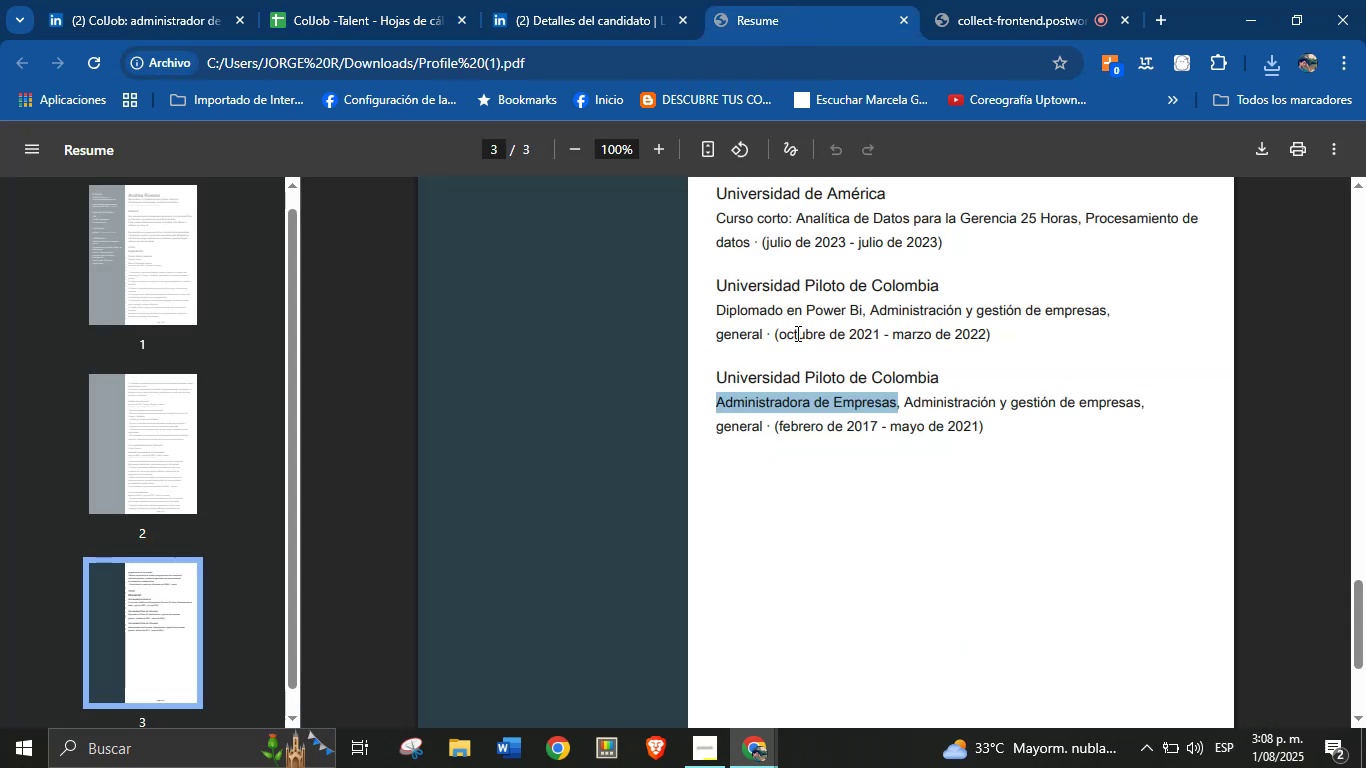 
left_click([799, 325])
 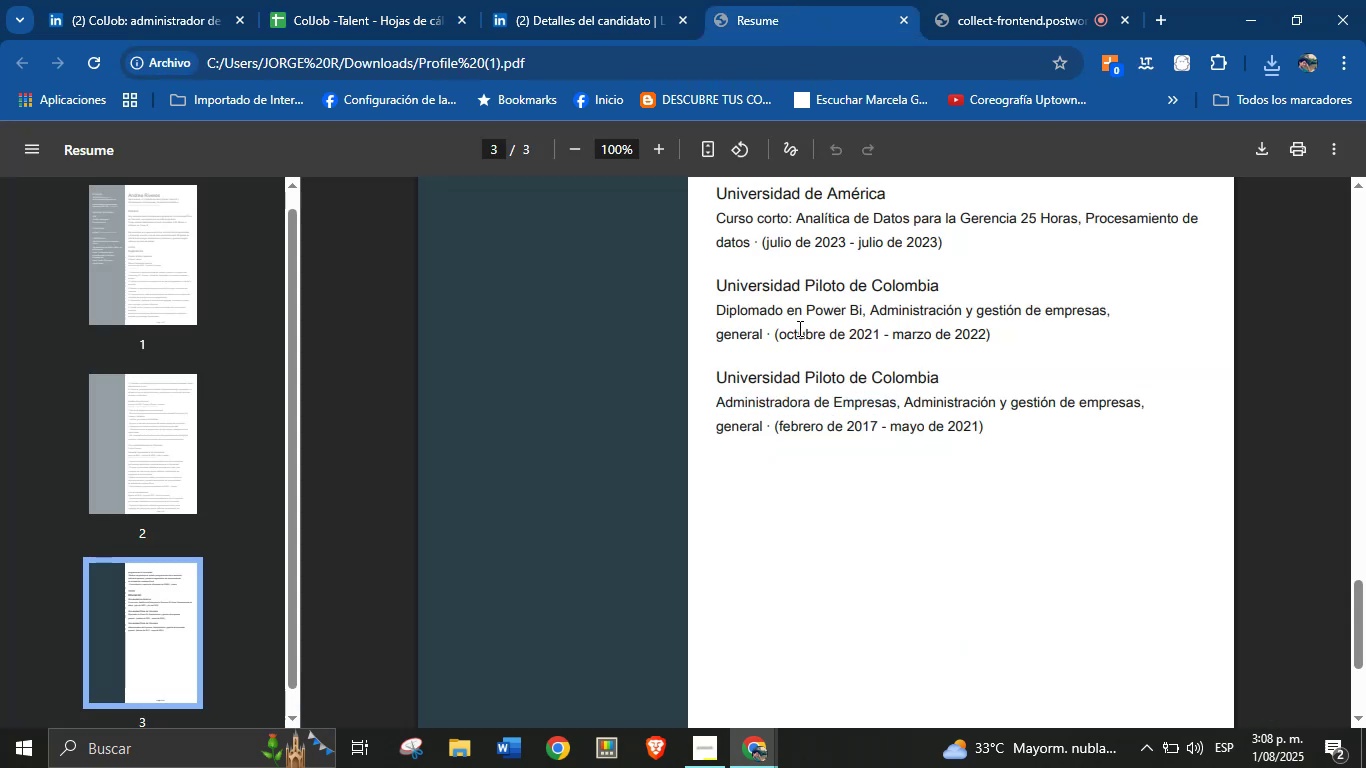 
scroll: coordinate [574, 356], scroll_direction: up, amount: 26.0
 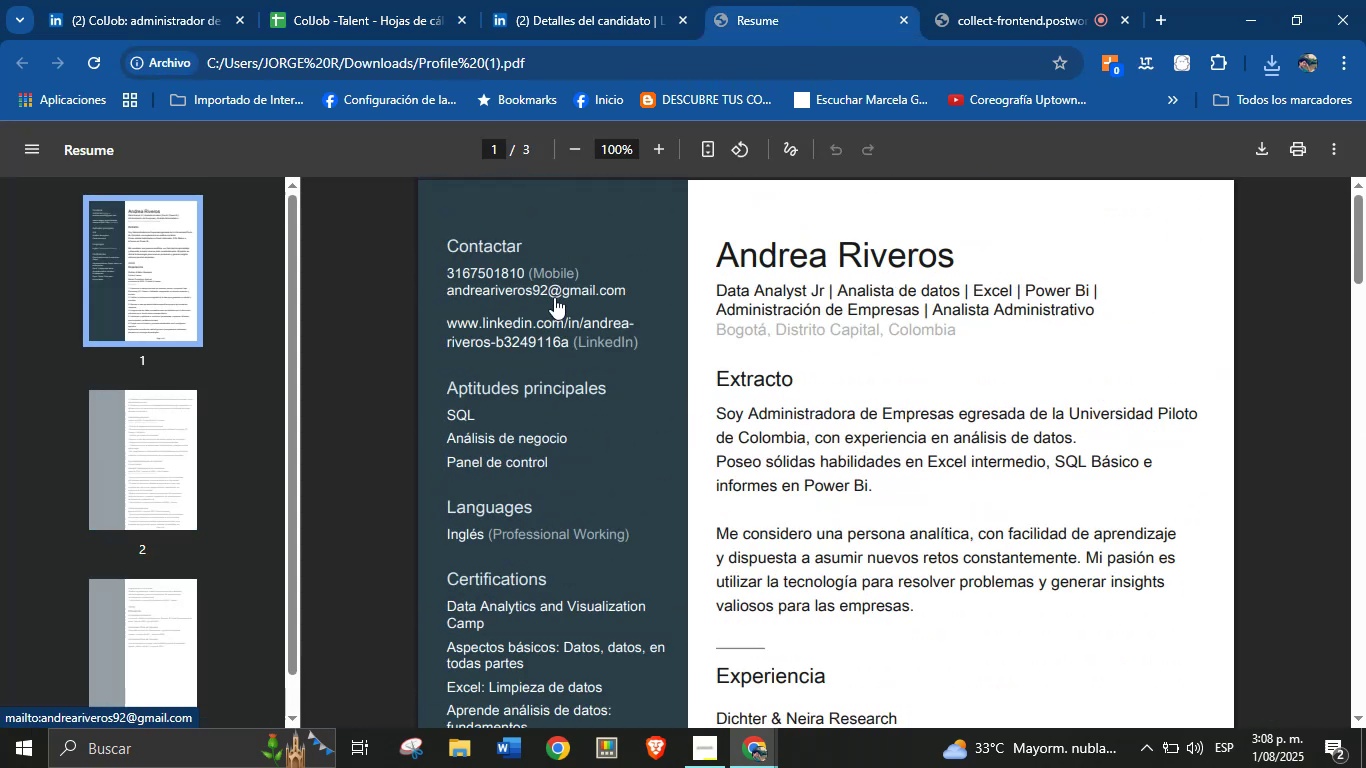 
right_click([554, 295])
 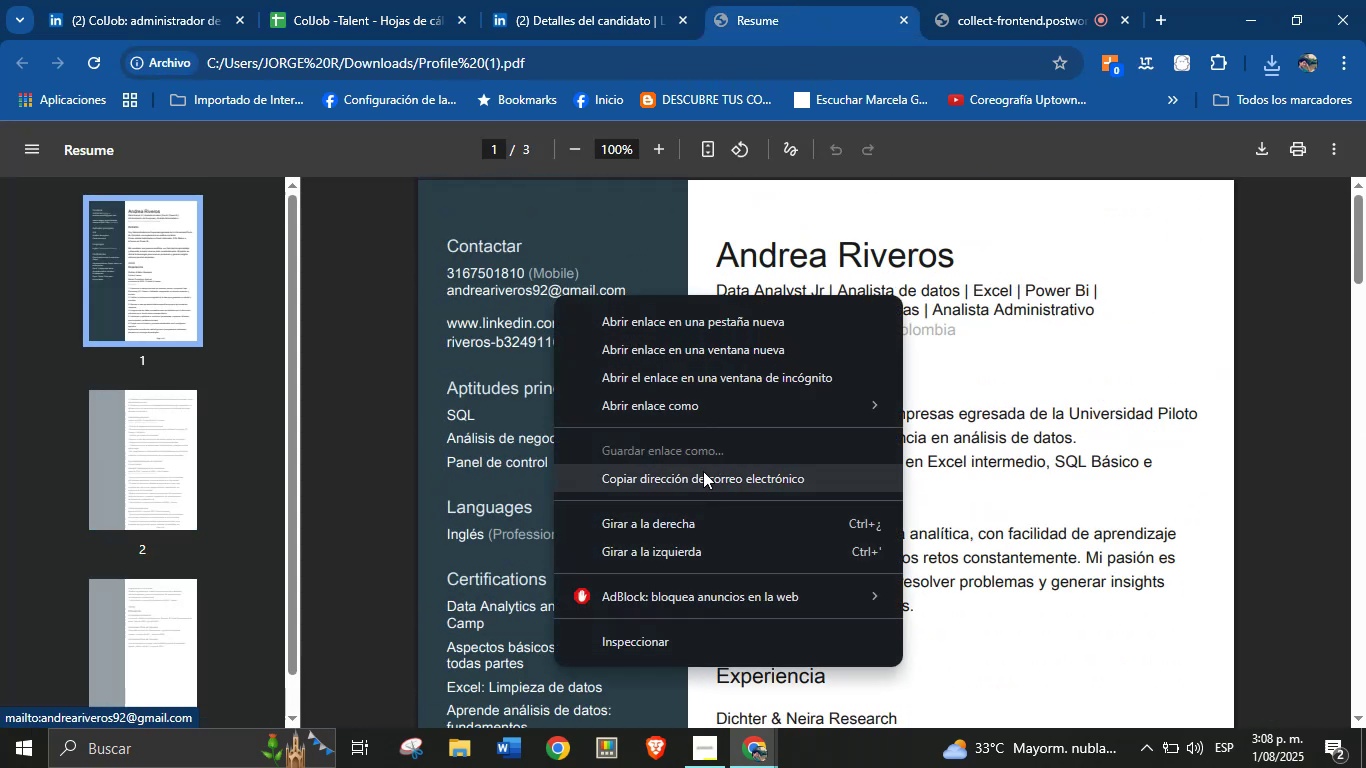 
left_click([703, 472])
 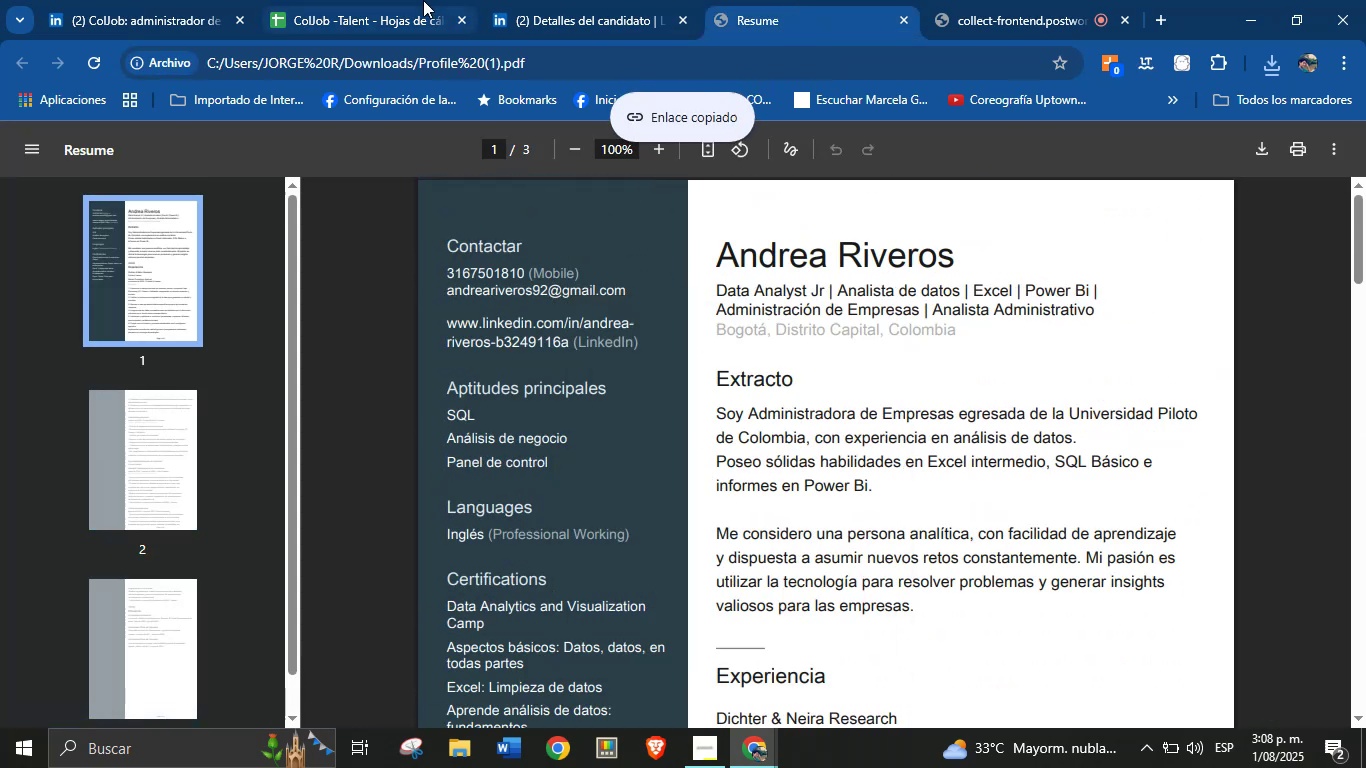 
key(Control+V)
 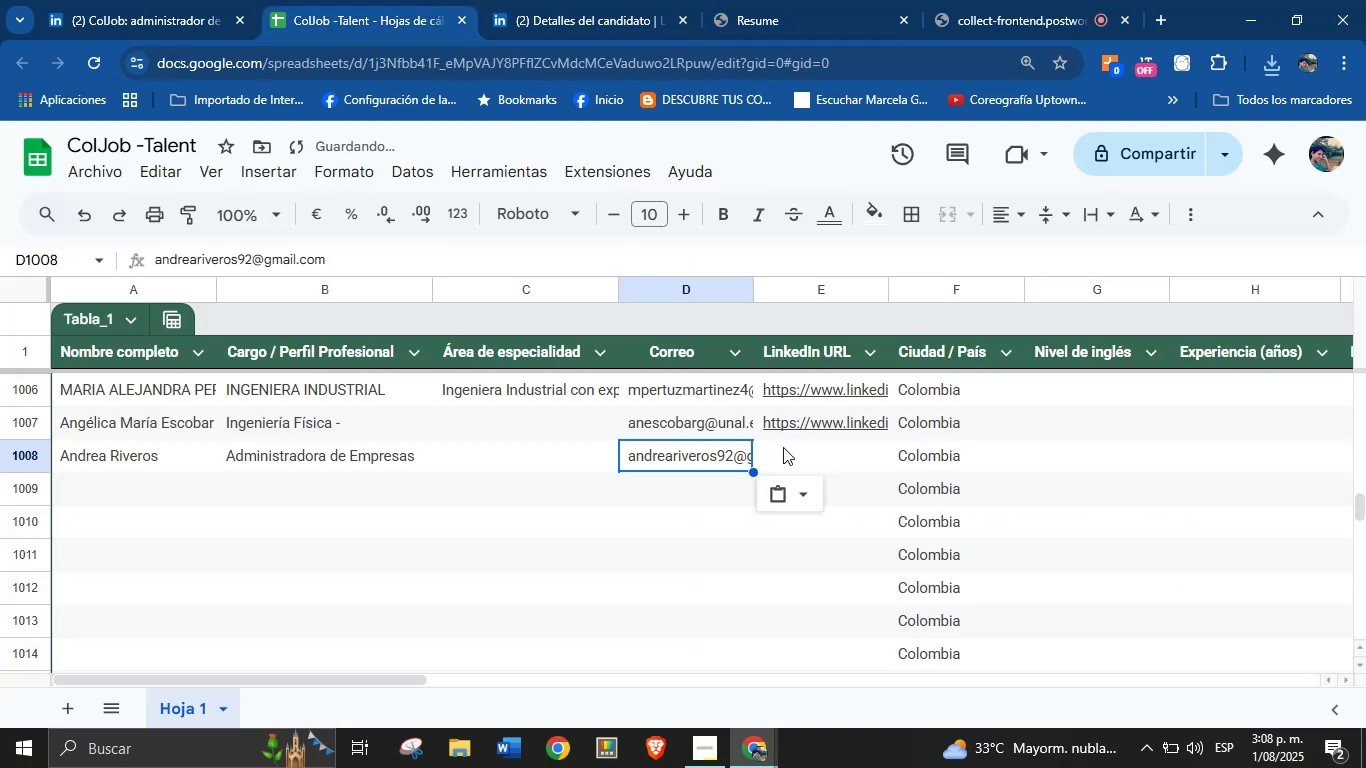 
left_click([833, 465])
 